 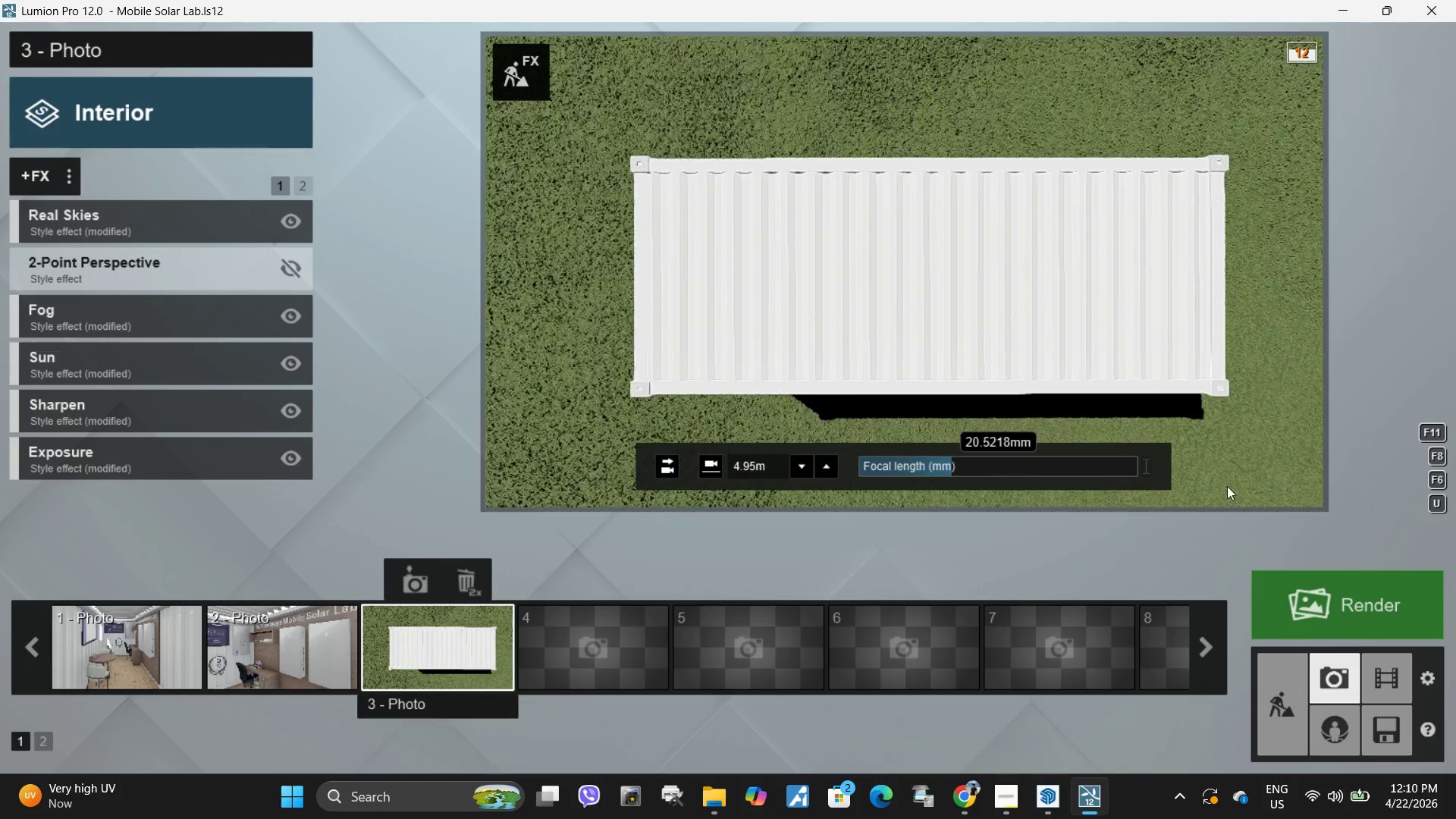 
hold_key(key=ShiftLeft, duration=1.52)
 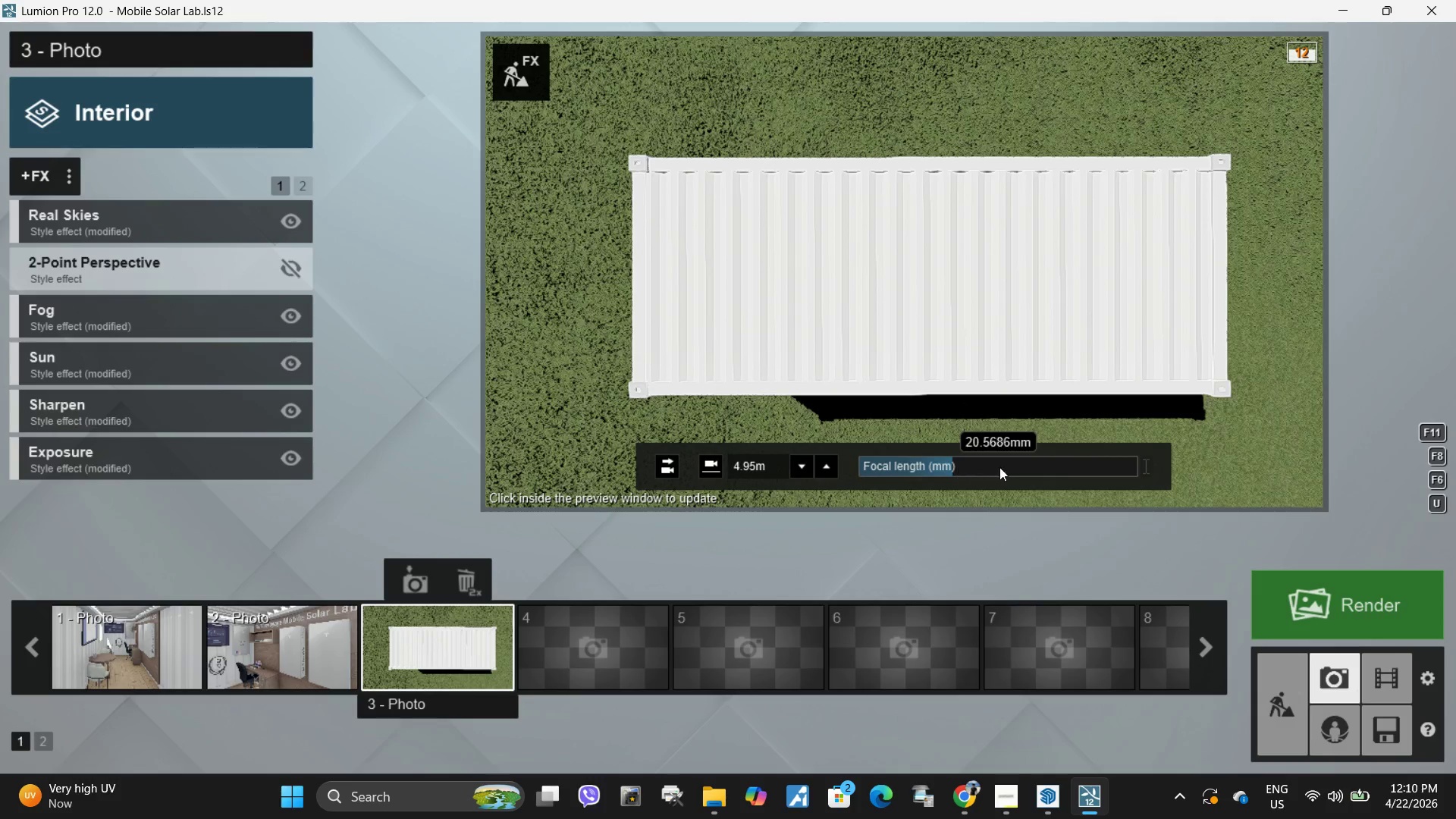 
hold_key(key=ShiftLeft, duration=1.51)
left_click_drag(start_coordinate=[958, 468], to_coordinate=[1455, 468])
 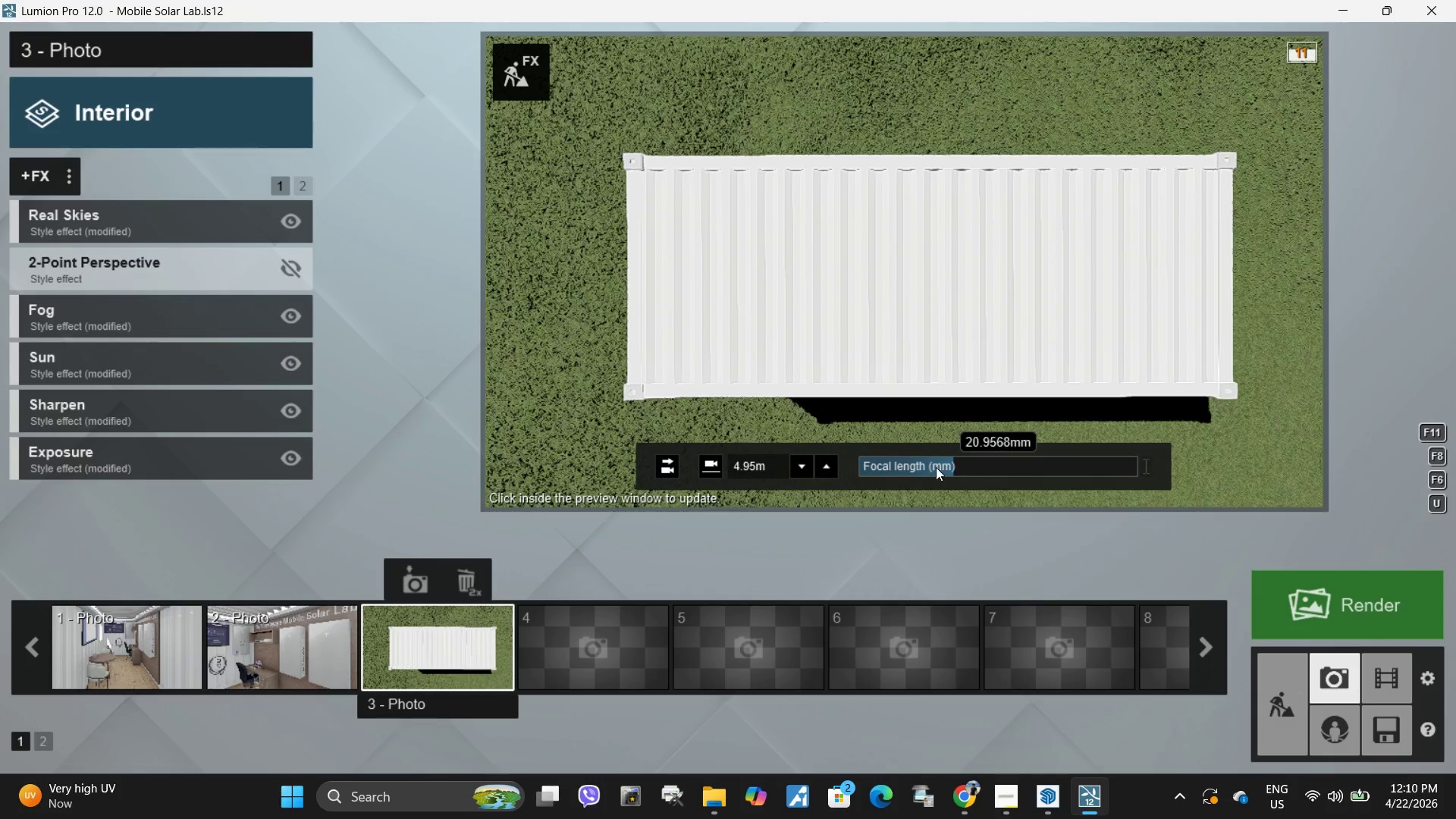 
hold_key(key=ShiftLeft, duration=0.73)
 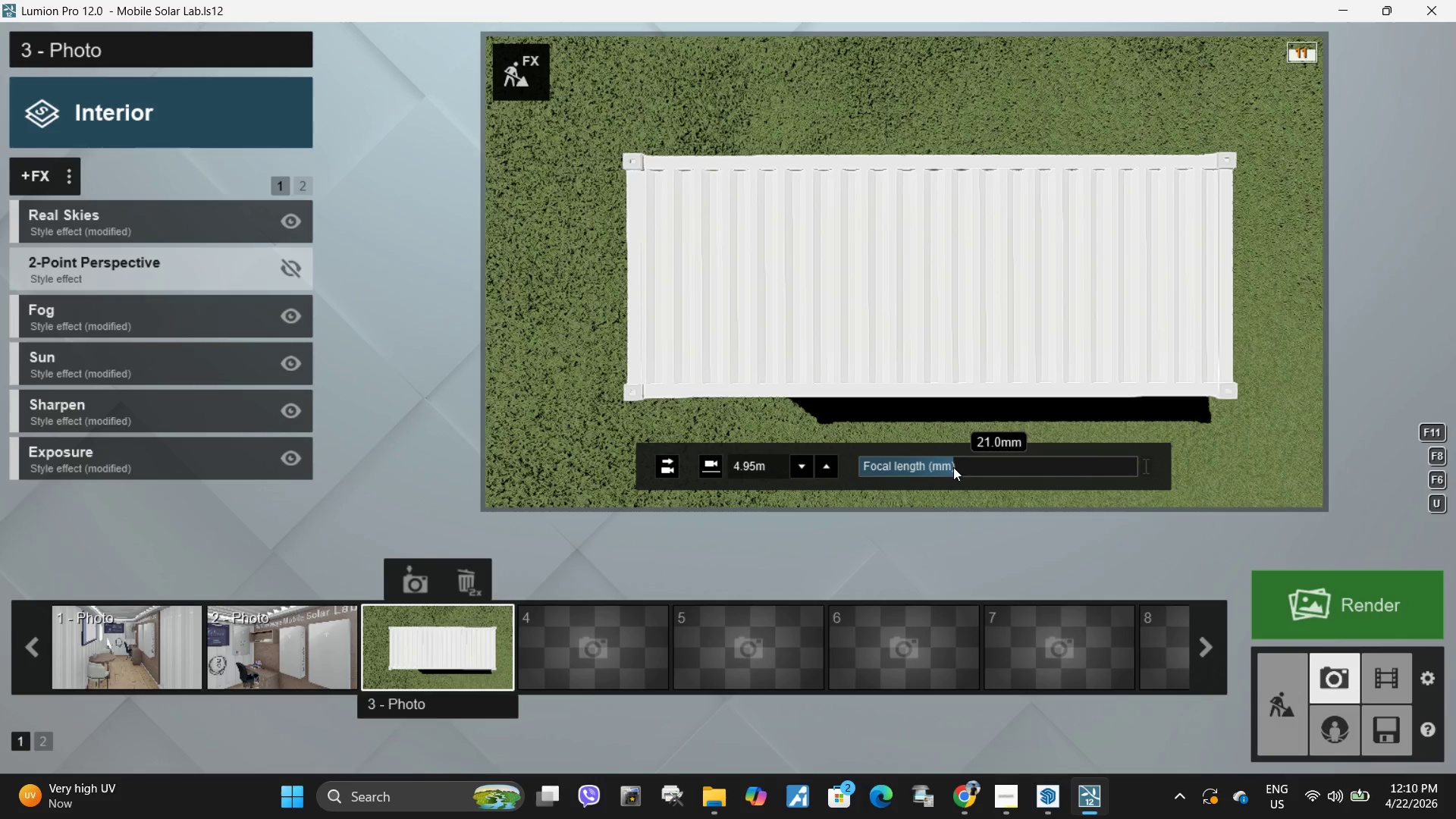 
hold_key(key=ShiftLeft, duration=15.39)
left_click_drag(start_coordinate=[950, 467], to_coordinate=[967, 464])
 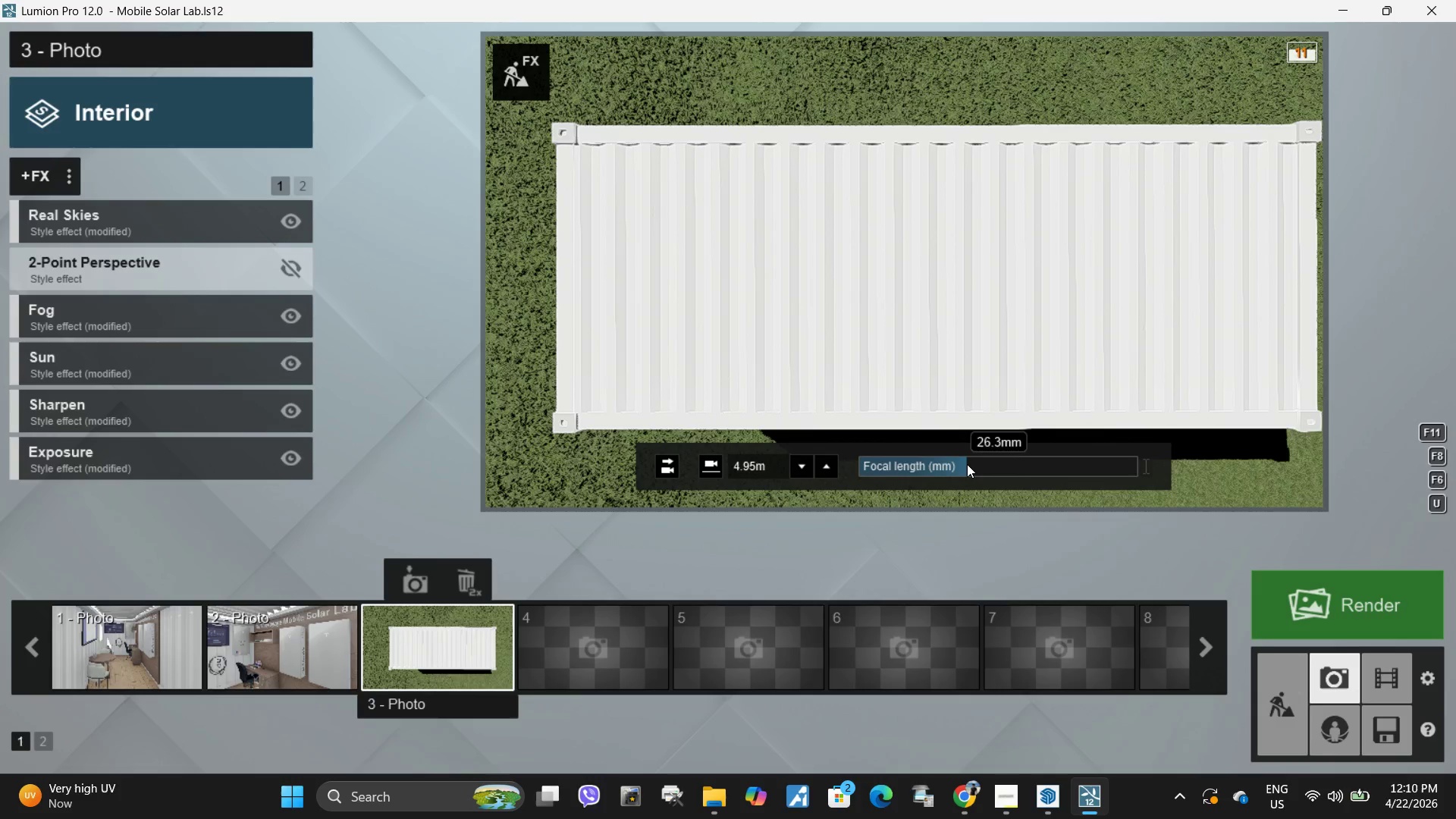 
type(dadaadaaaadadaaa)
 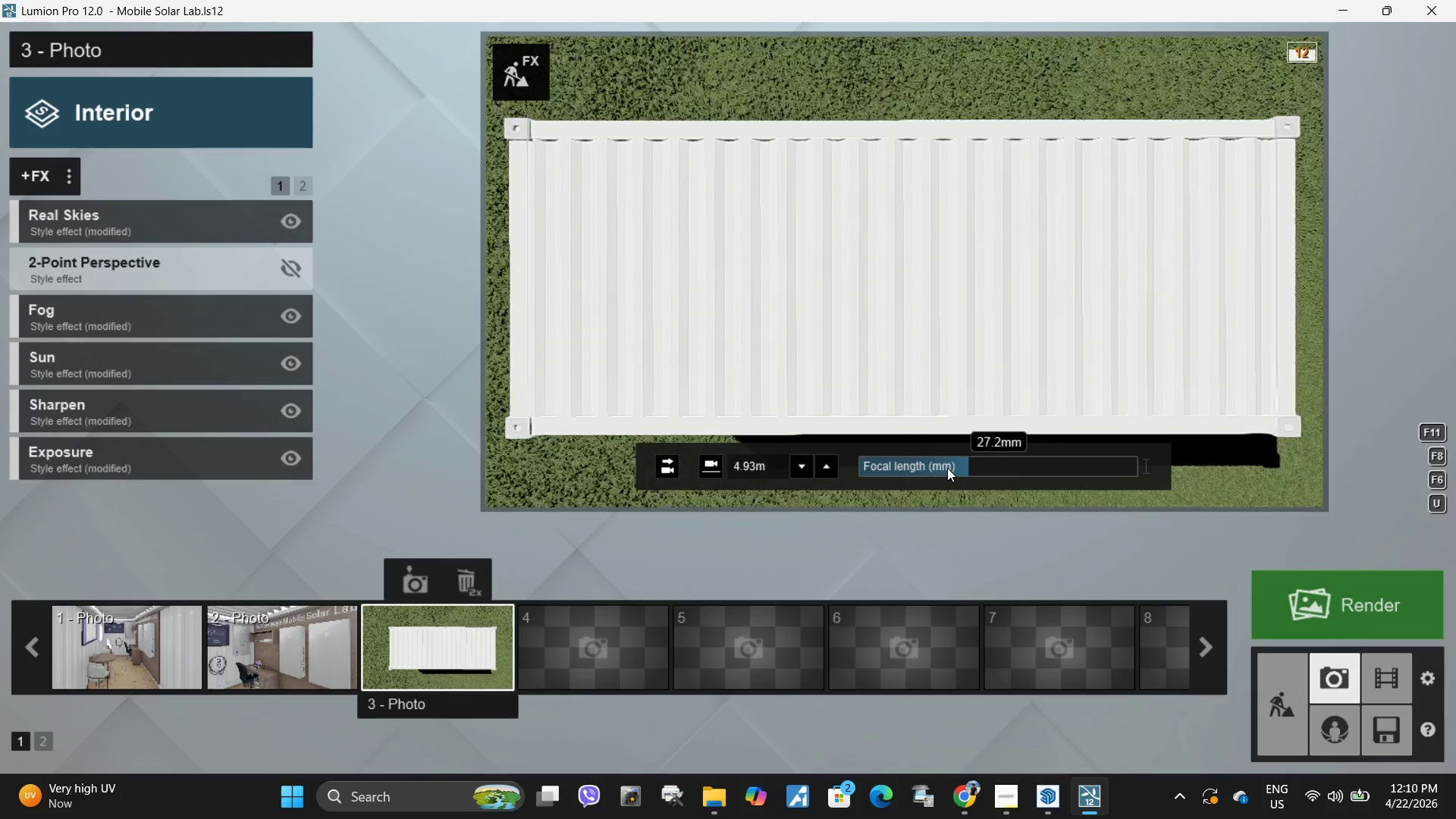 
 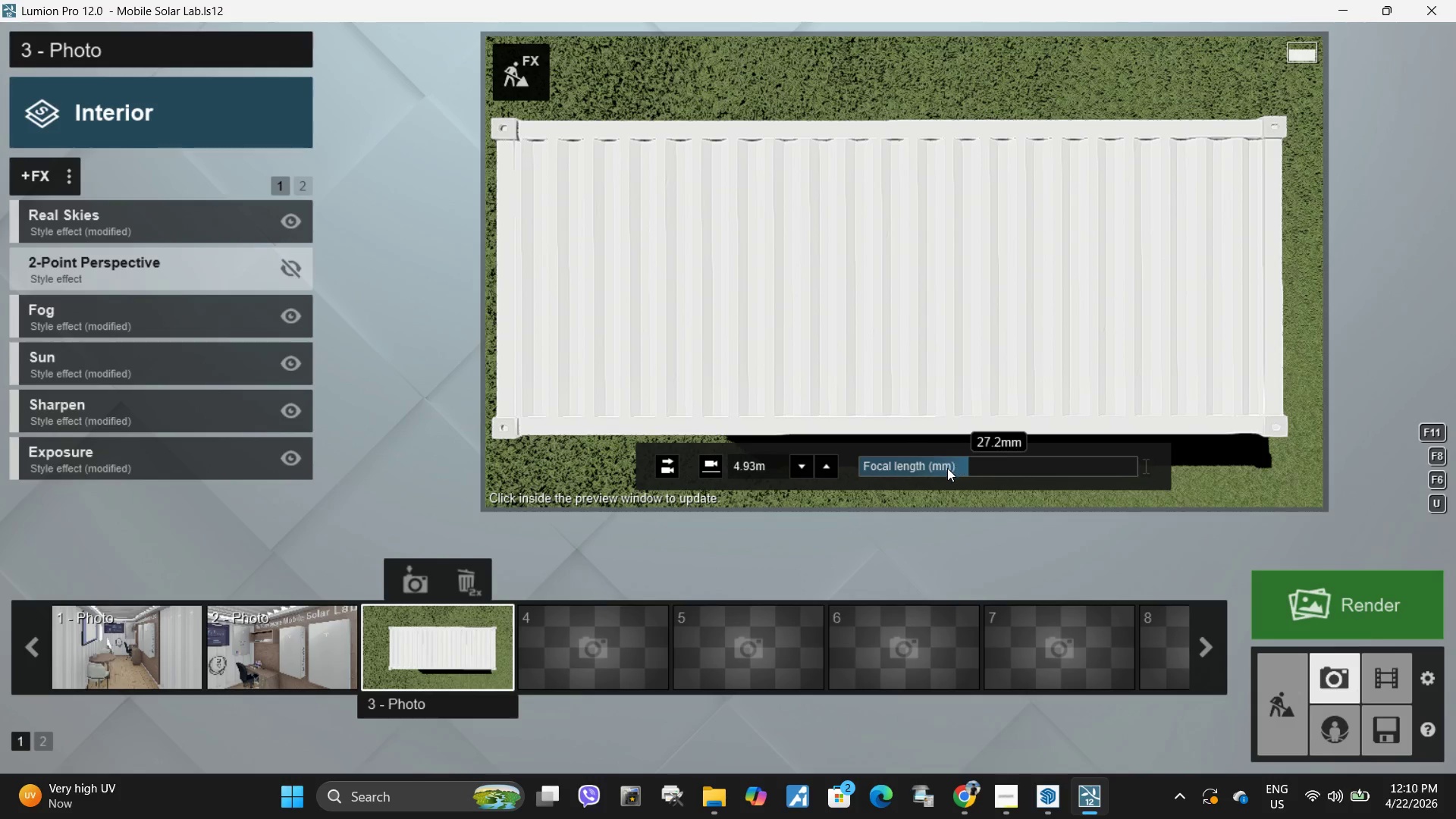 
hold_key(key=Space, duration=1.8)
 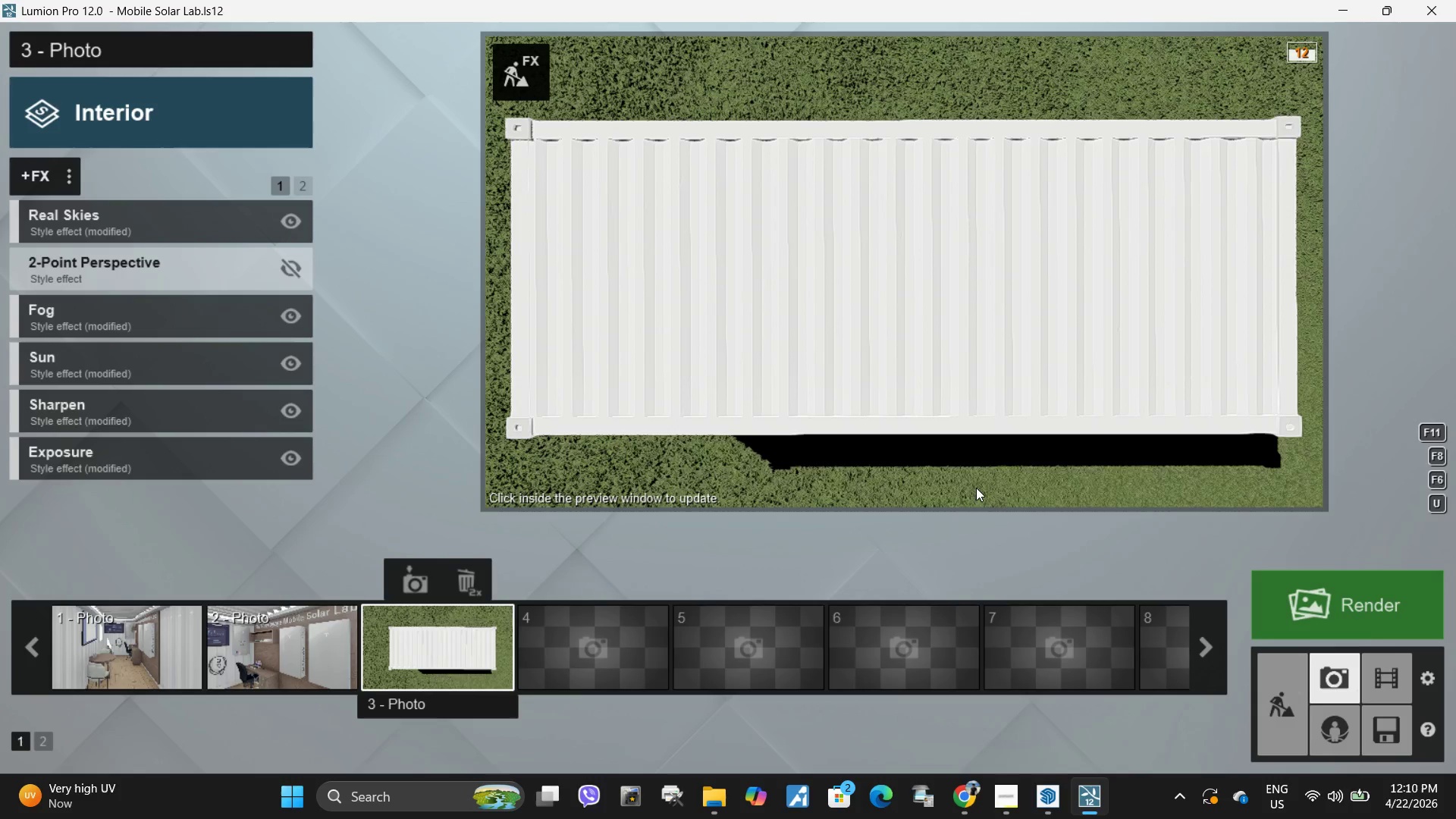 
hold_key(key=Space, duration=0.91)
 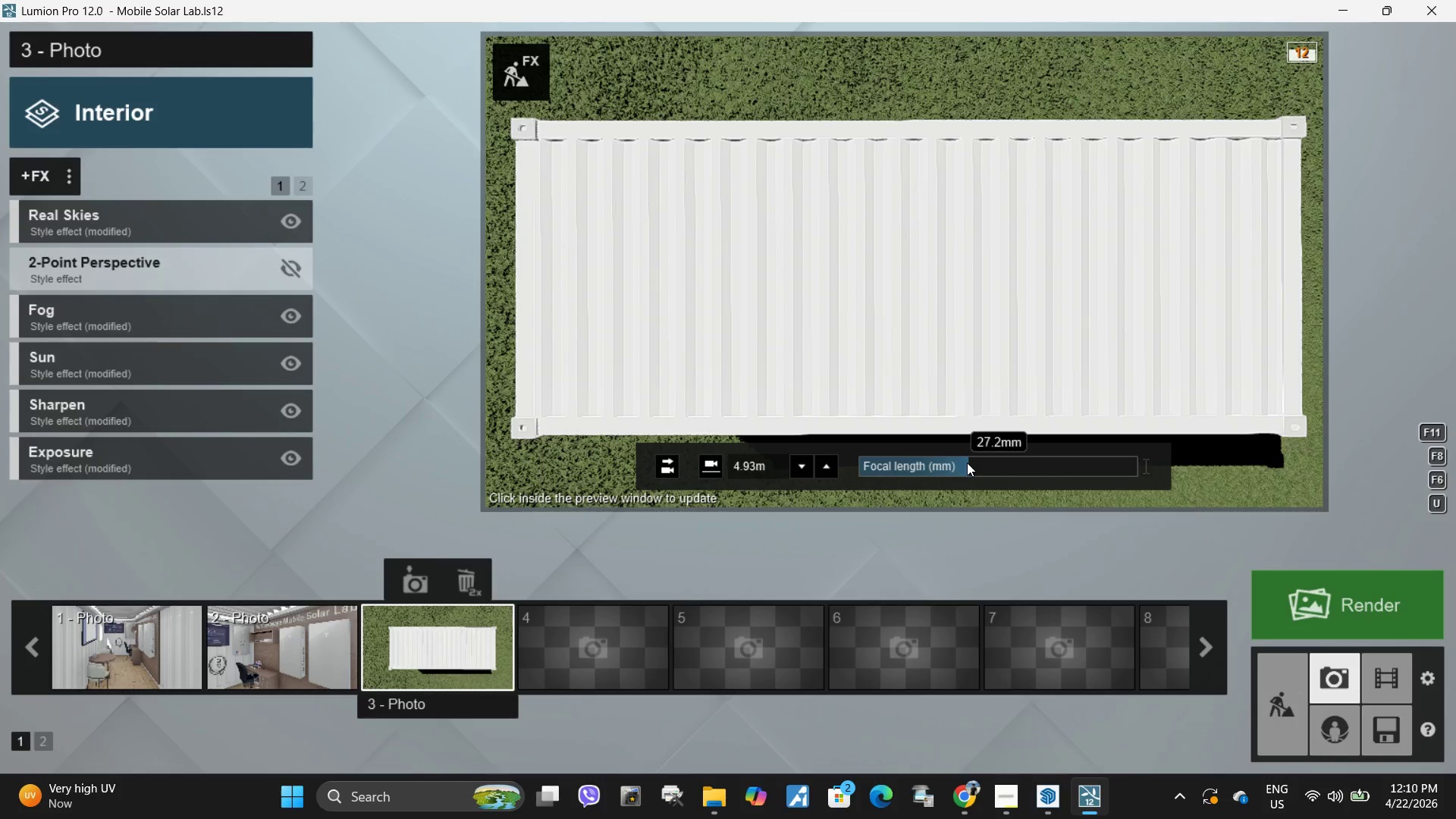 
key(A)
 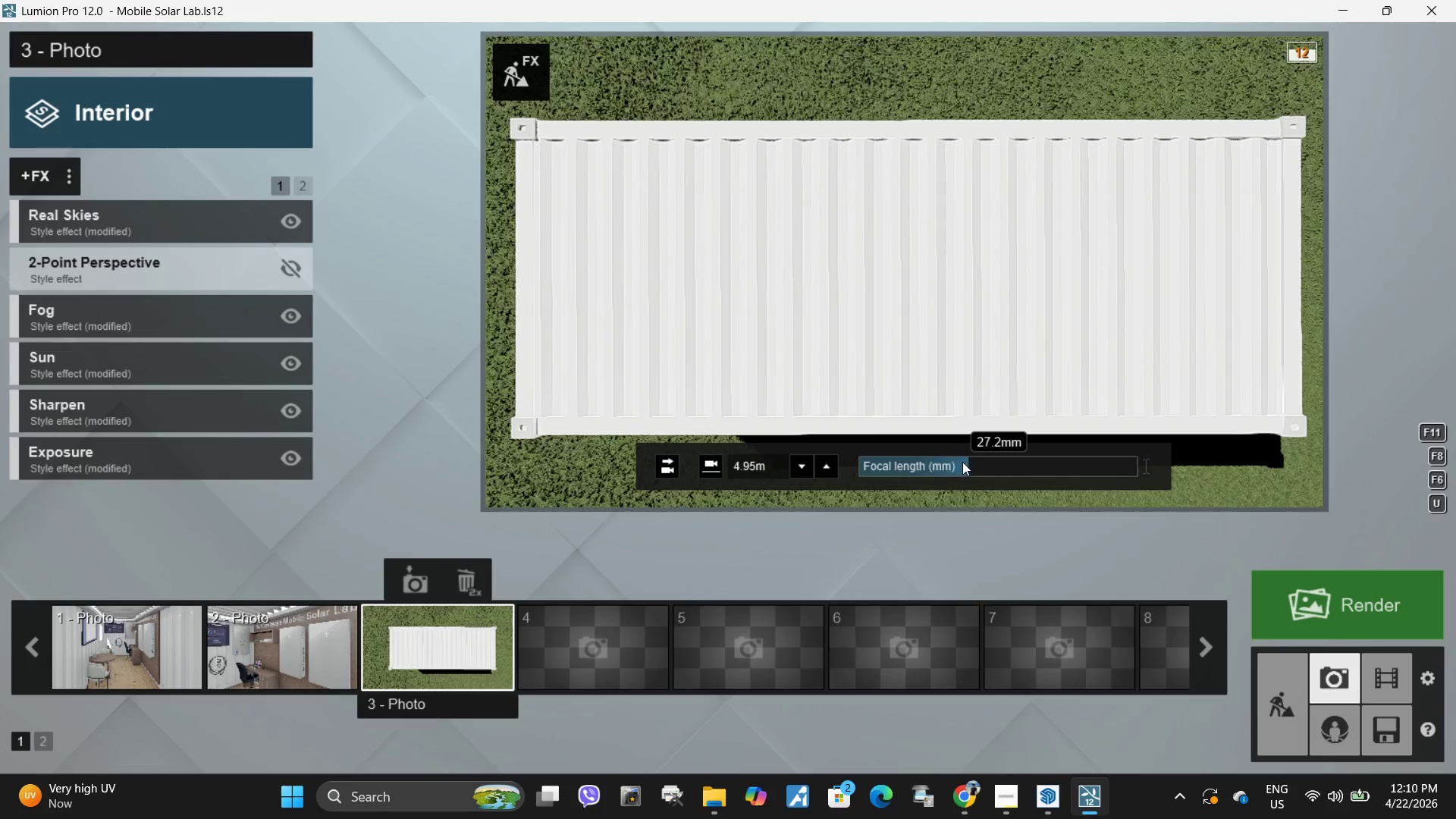 
hold_key(key=ShiftLeft, duration=1.53)
left_click_drag(start_coordinate=[967, 463], to_coordinate=[1178, 511])
 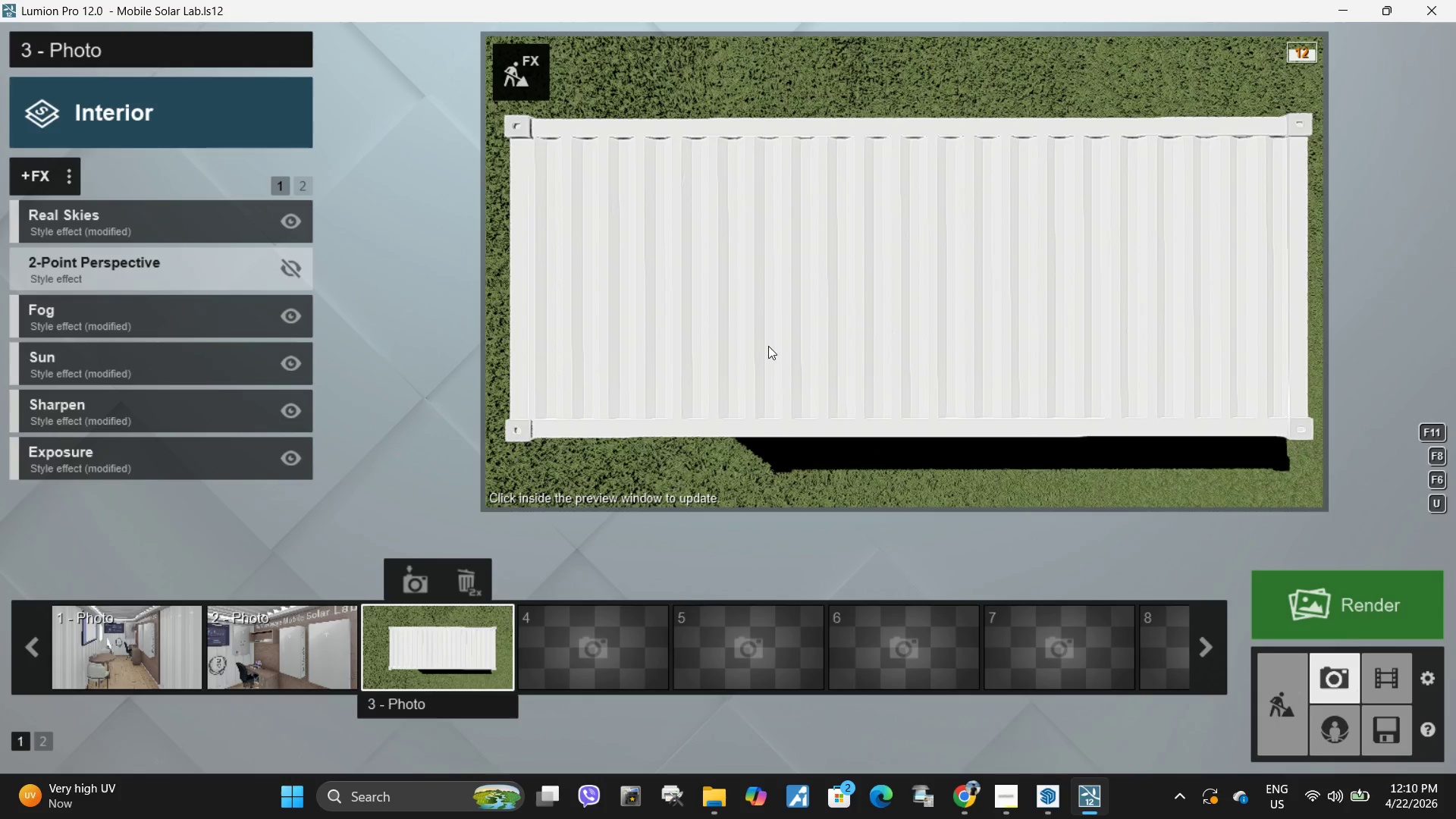 
hold_key(key=ShiftLeft, duration=1.27)
 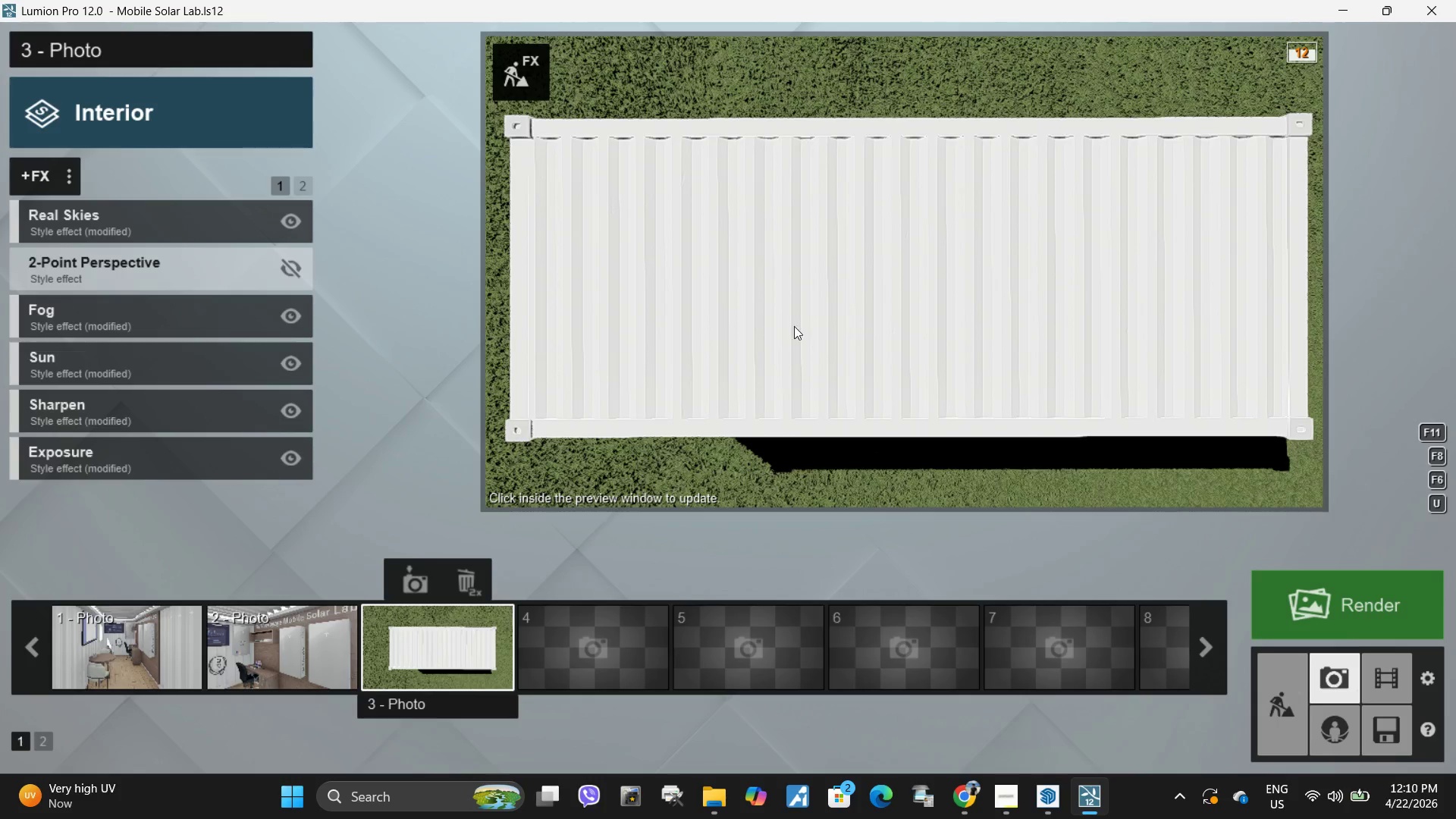 
left_click([844, 314])
 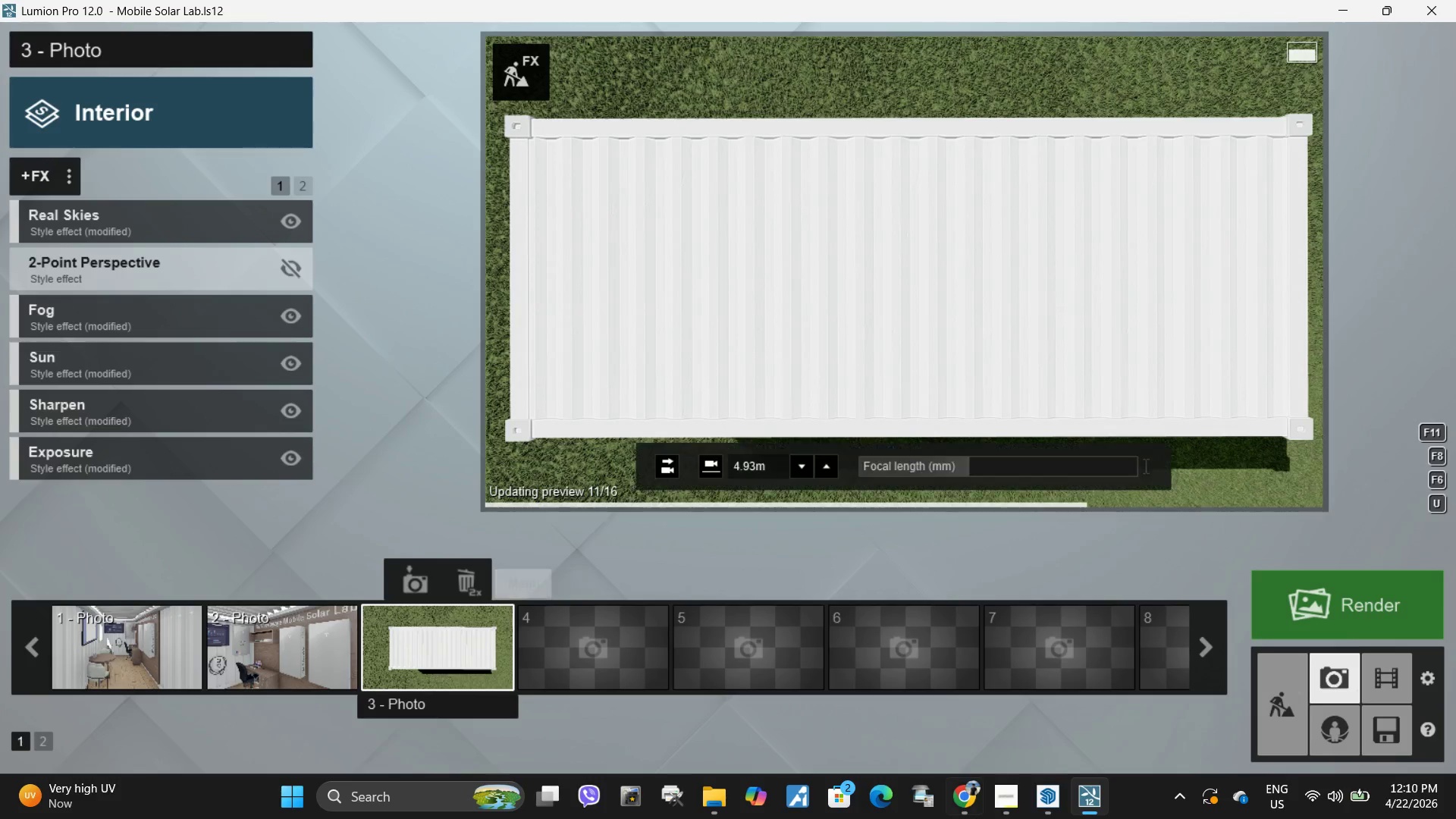 
left_click([1056, 790])
 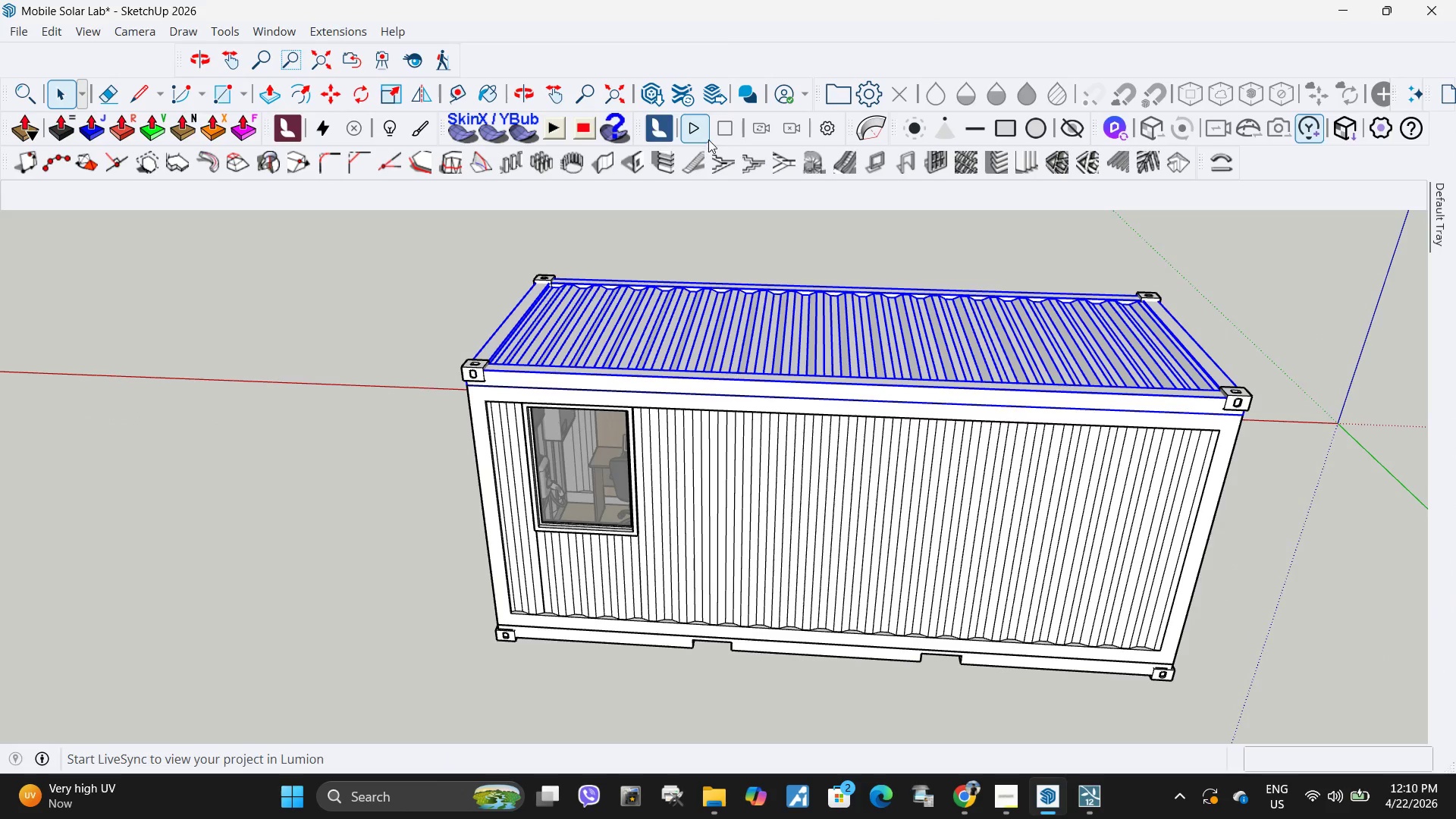 
left_click([422, 295])
 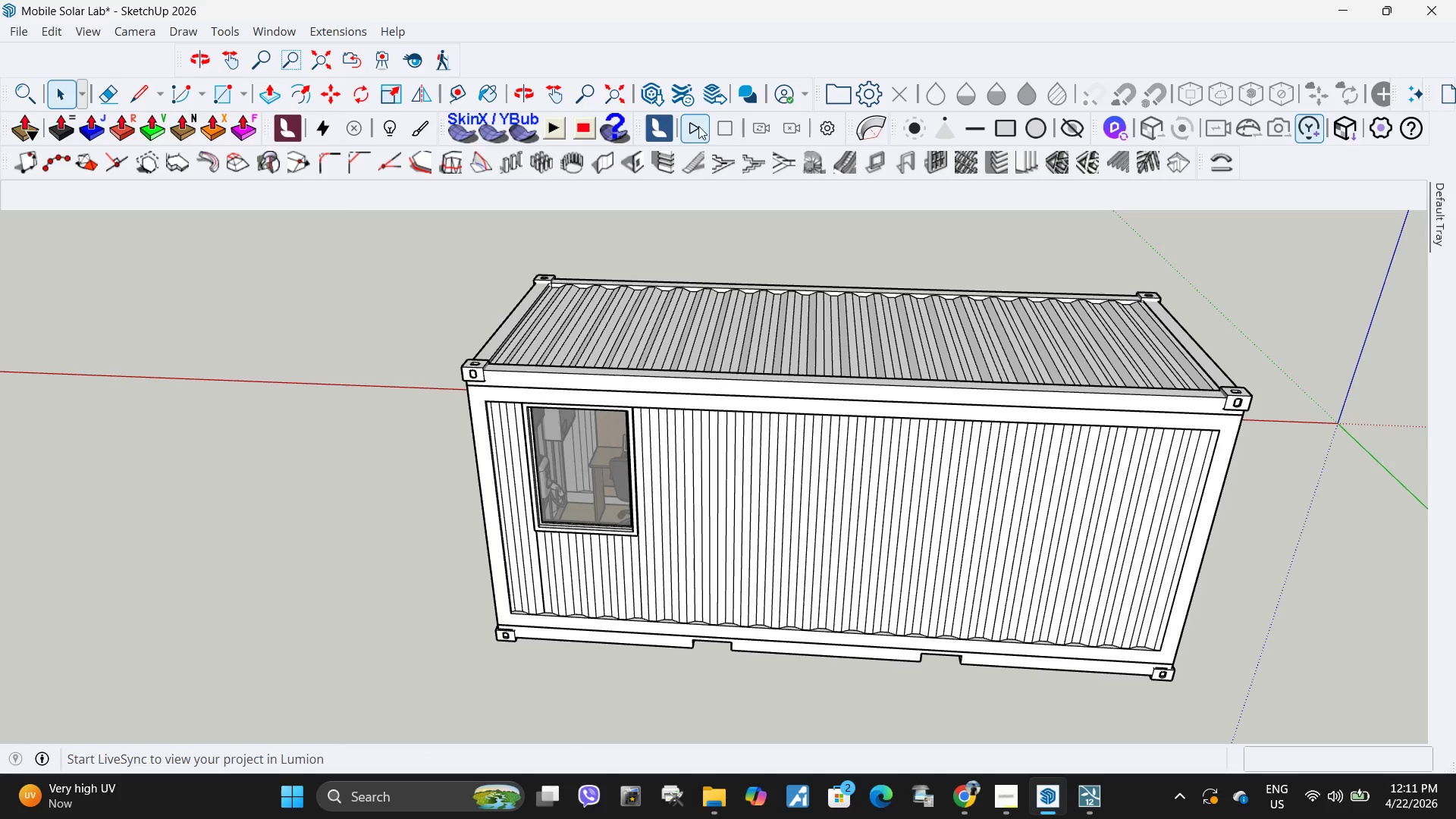 
left_click([695, 127])
 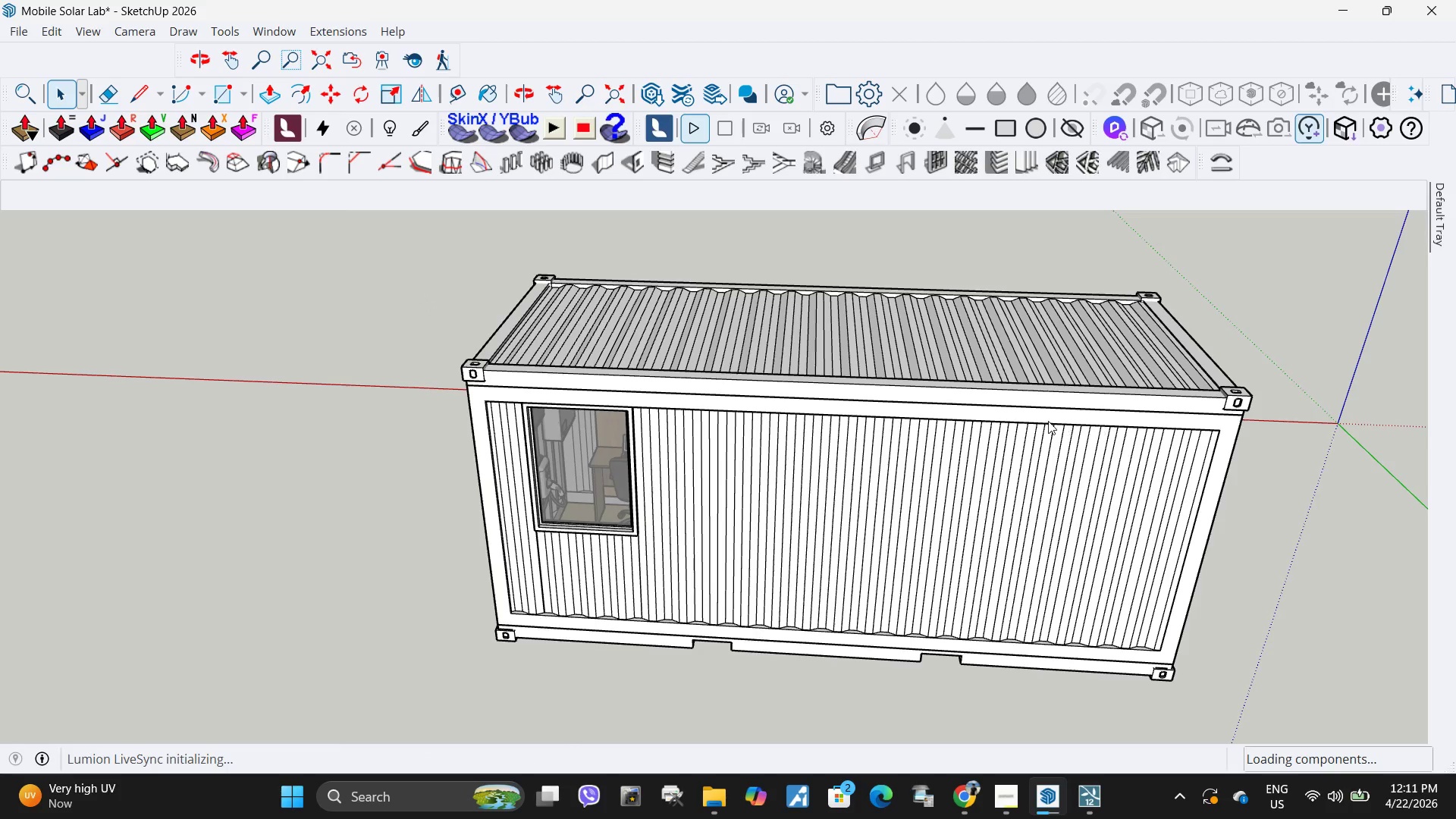 
left_click([1022, 359])
 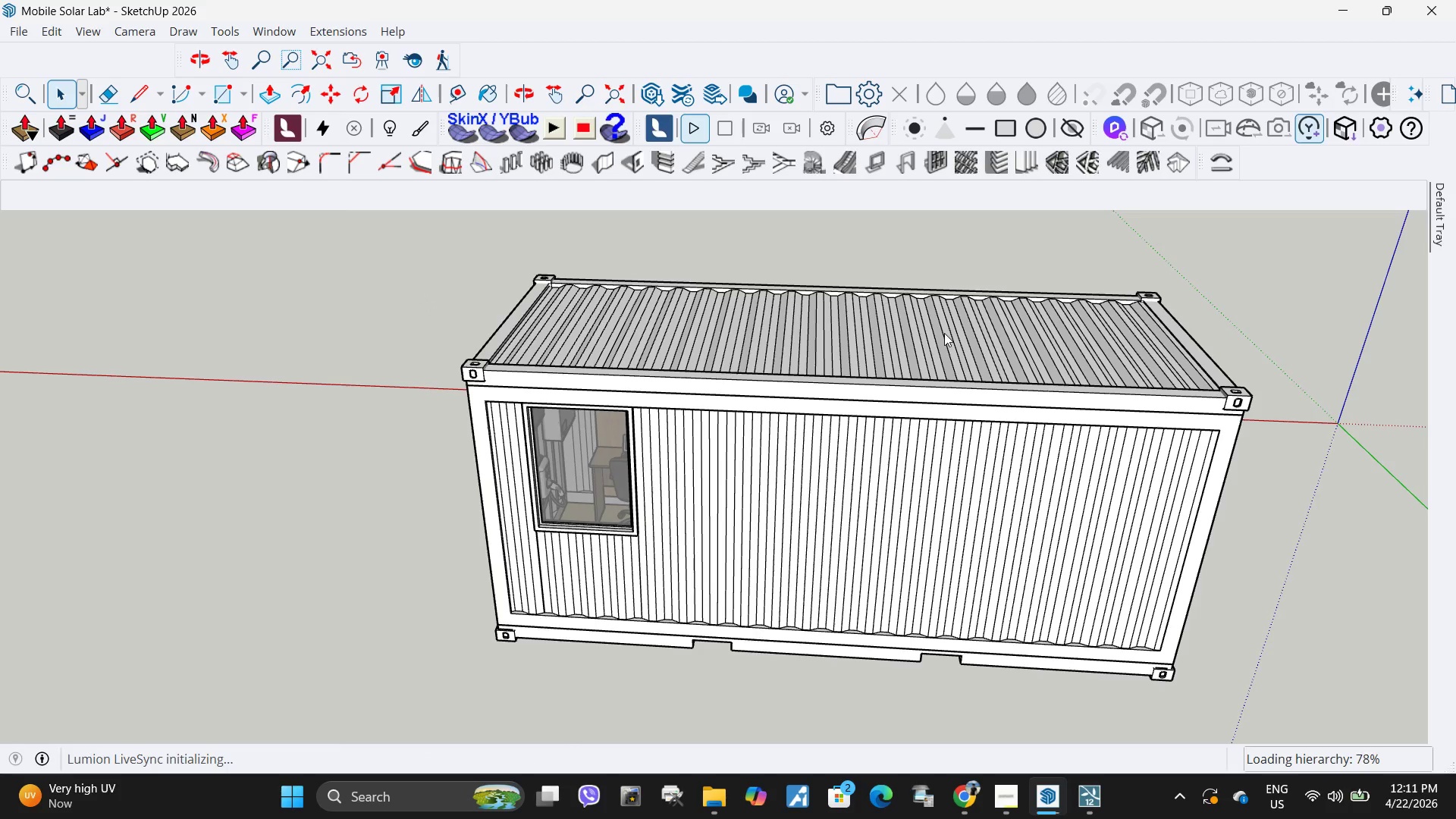 
wait(5.11)
 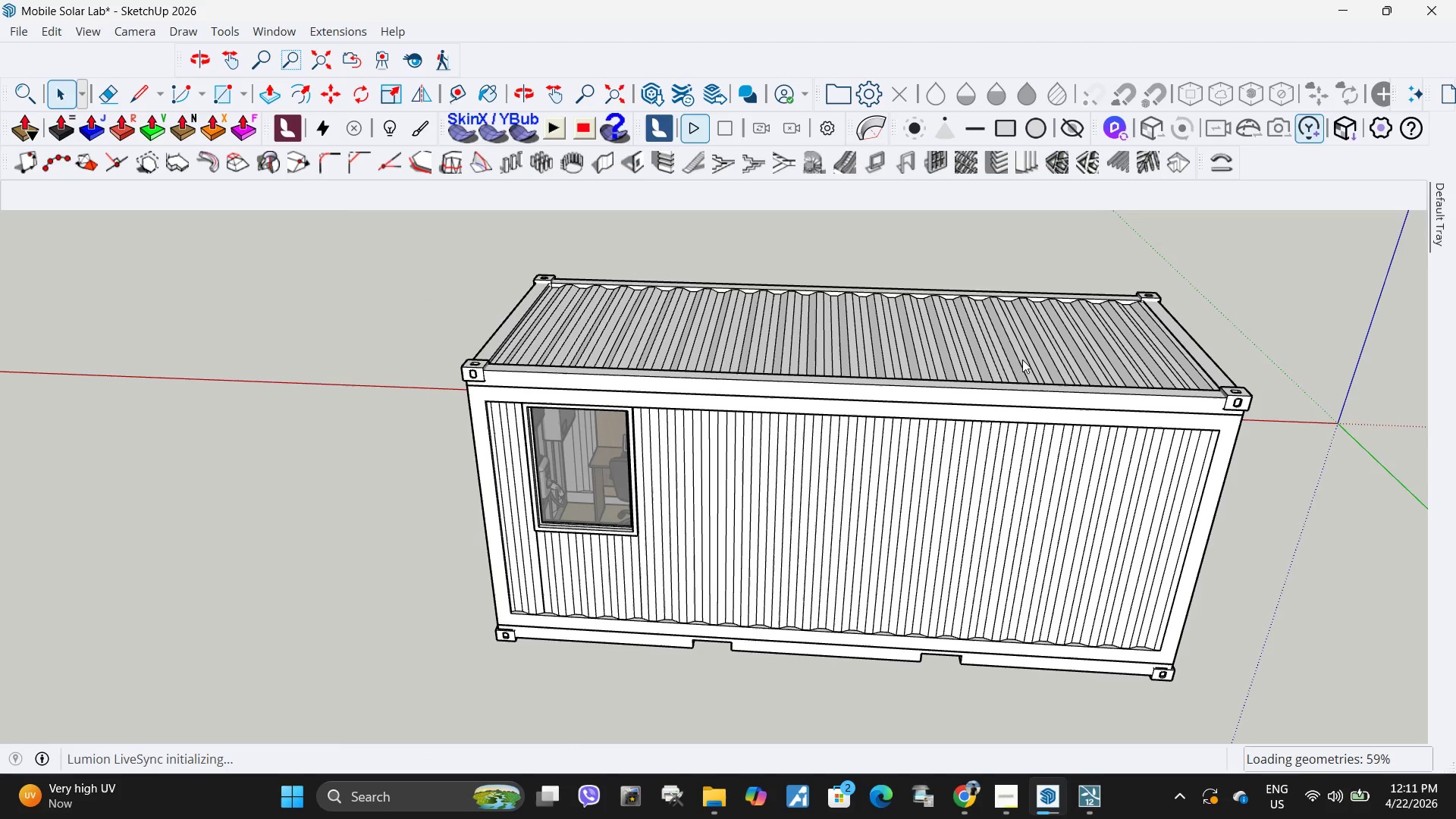 
left_click([943, 353])
 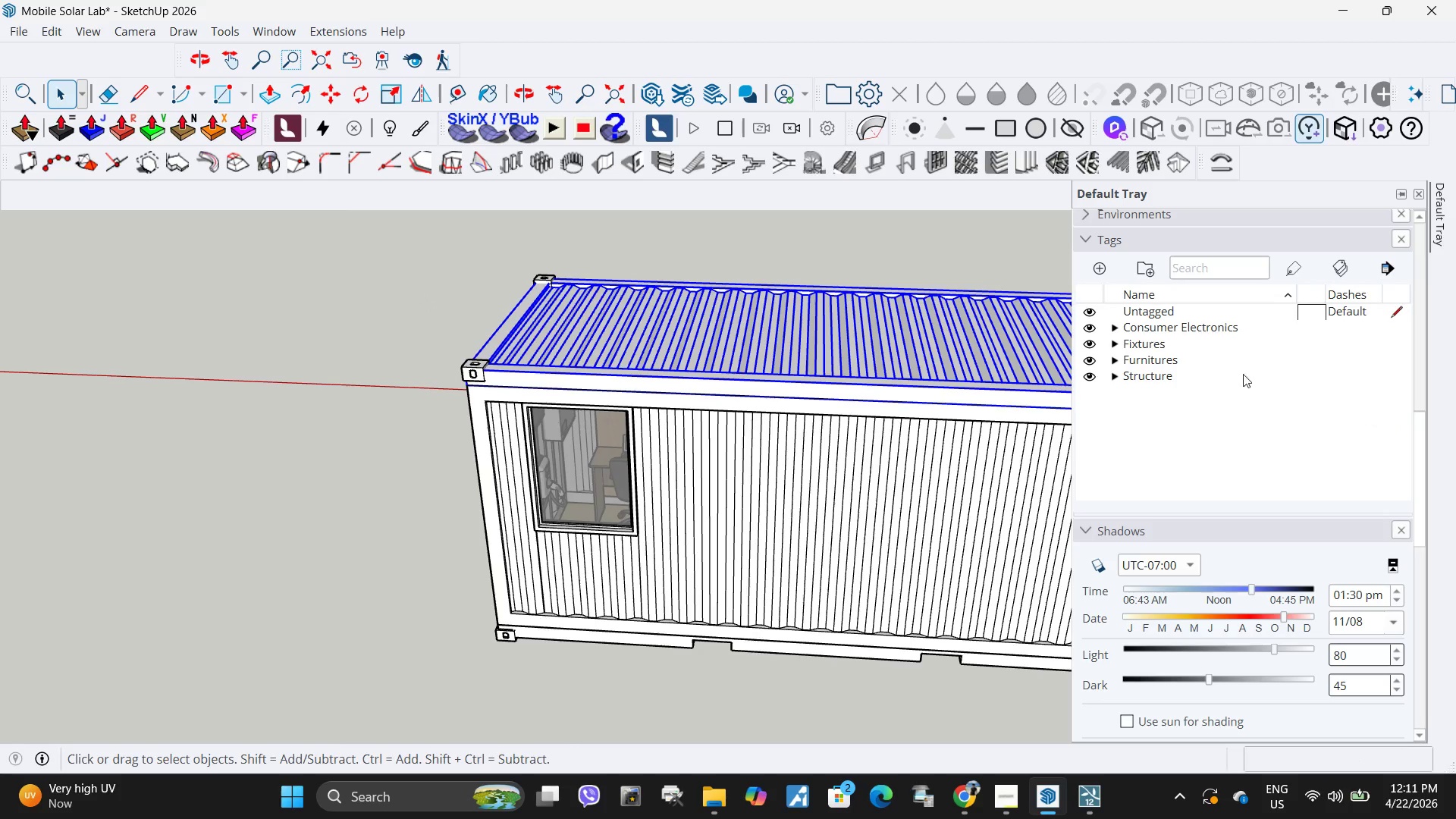 
scroll: coordinate [1149, 363], scroll_direction: up, amount: 1.0
 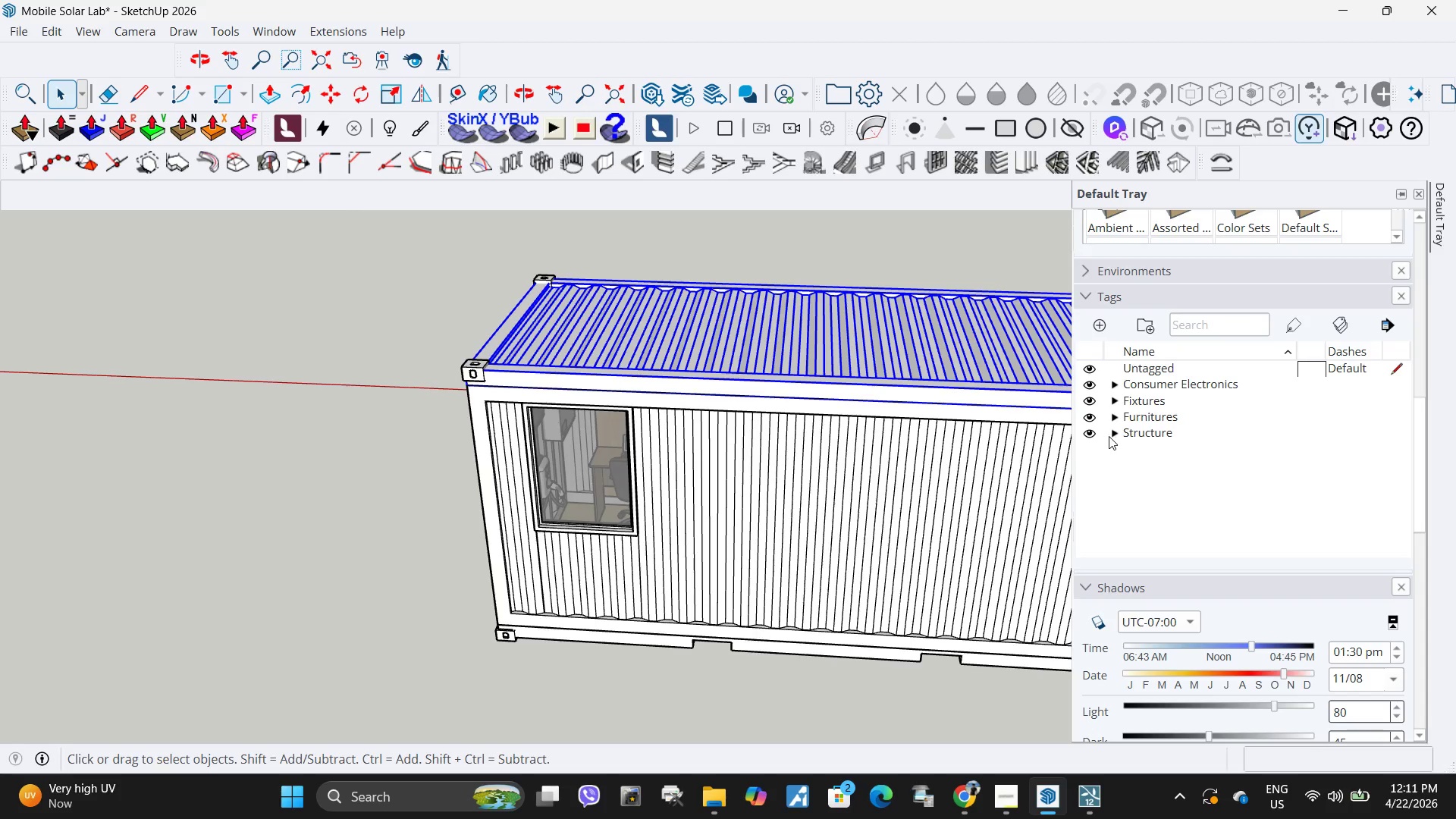 
left_click([1116, 435])
 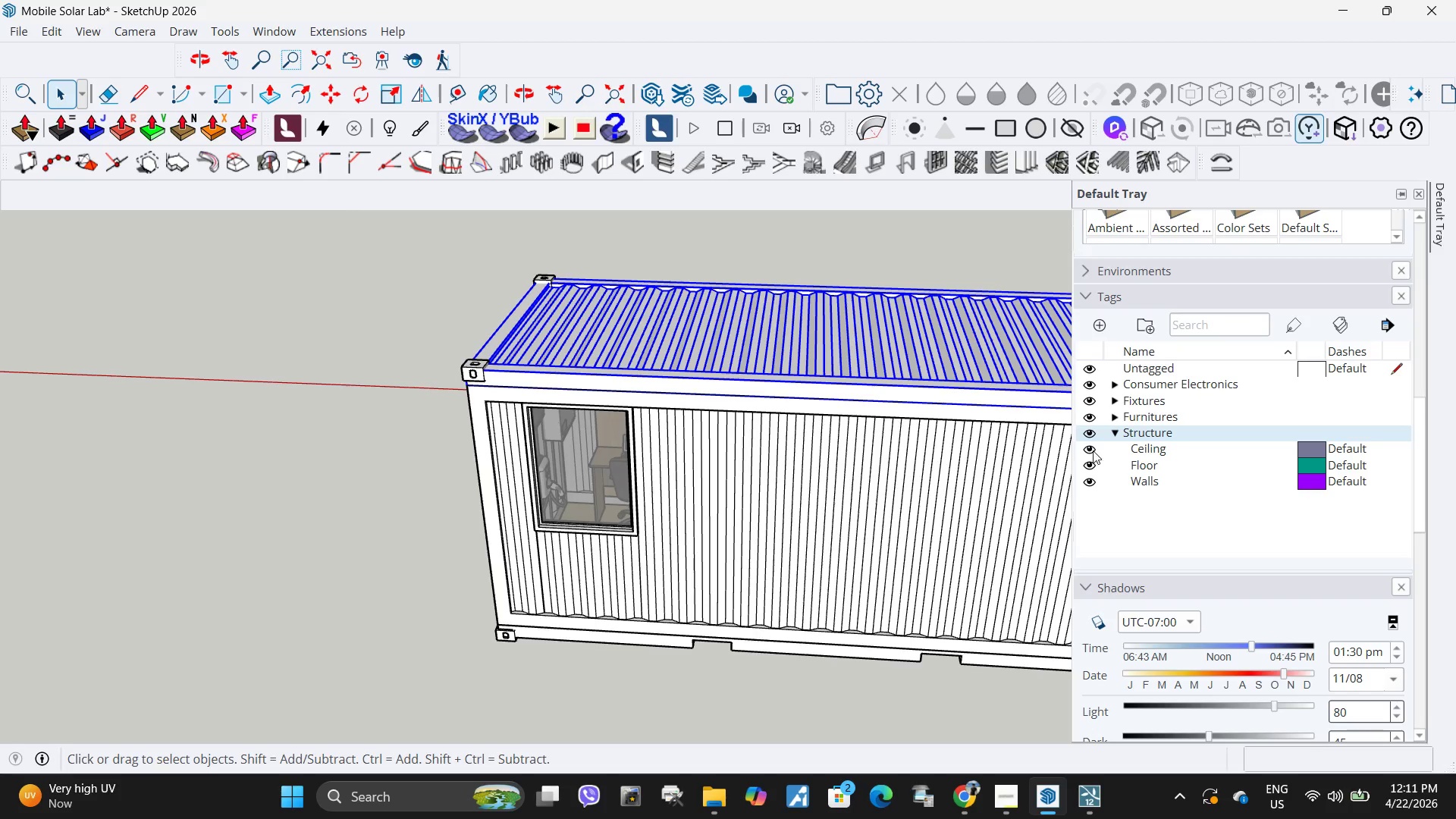 
left_click([1093, 450])
 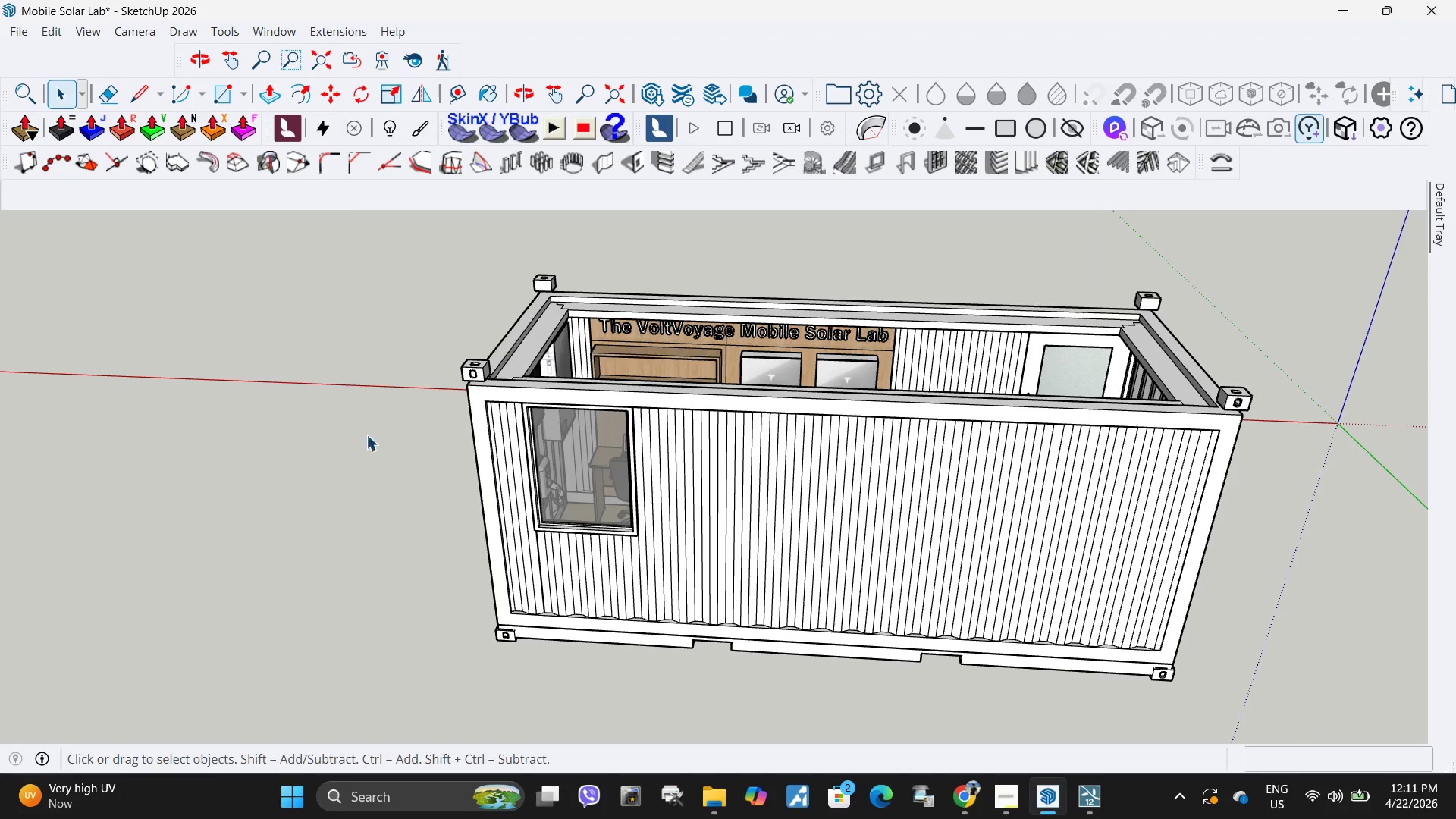 
left_click([307, 429])
 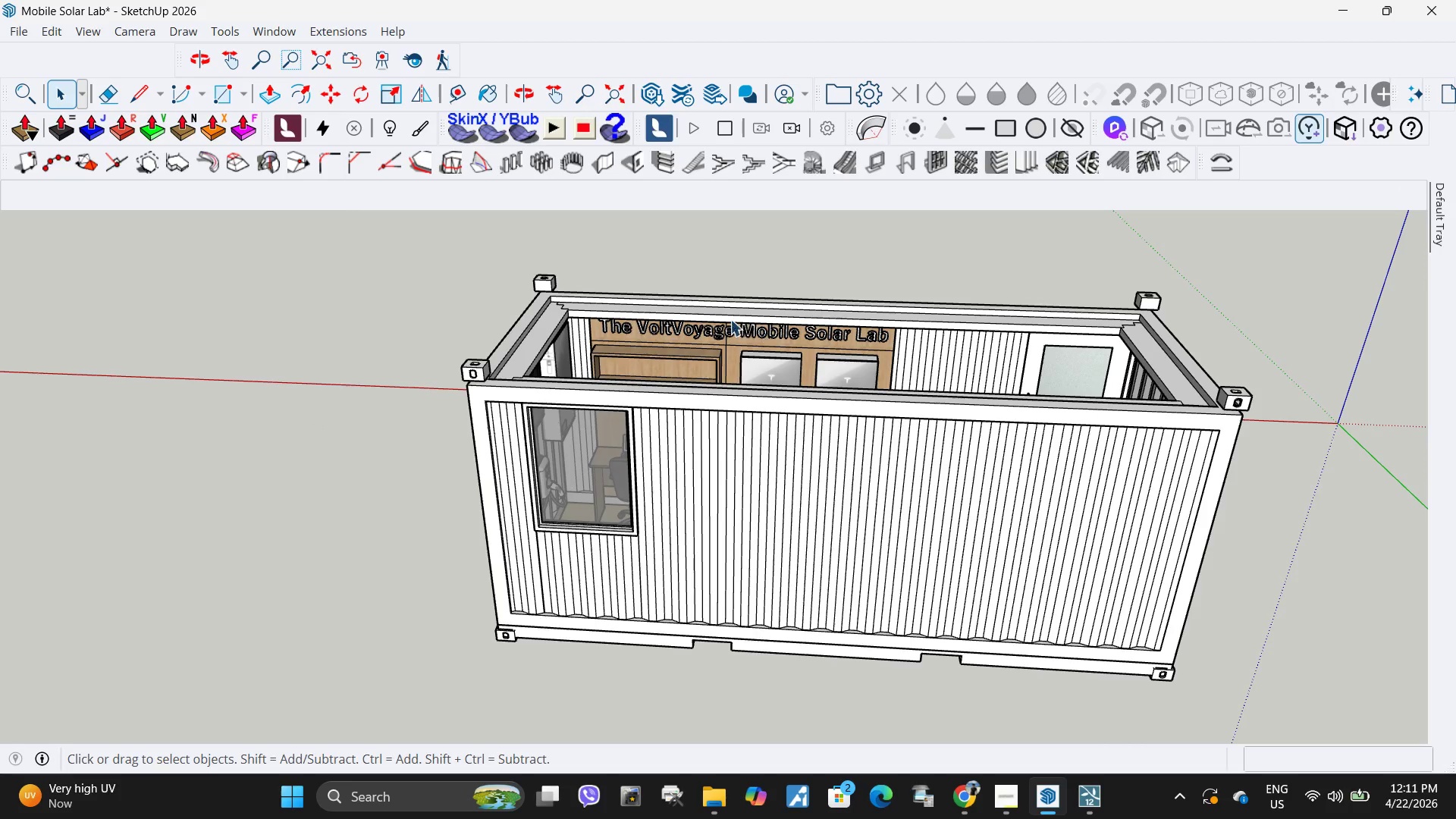 
wait(7.58)
 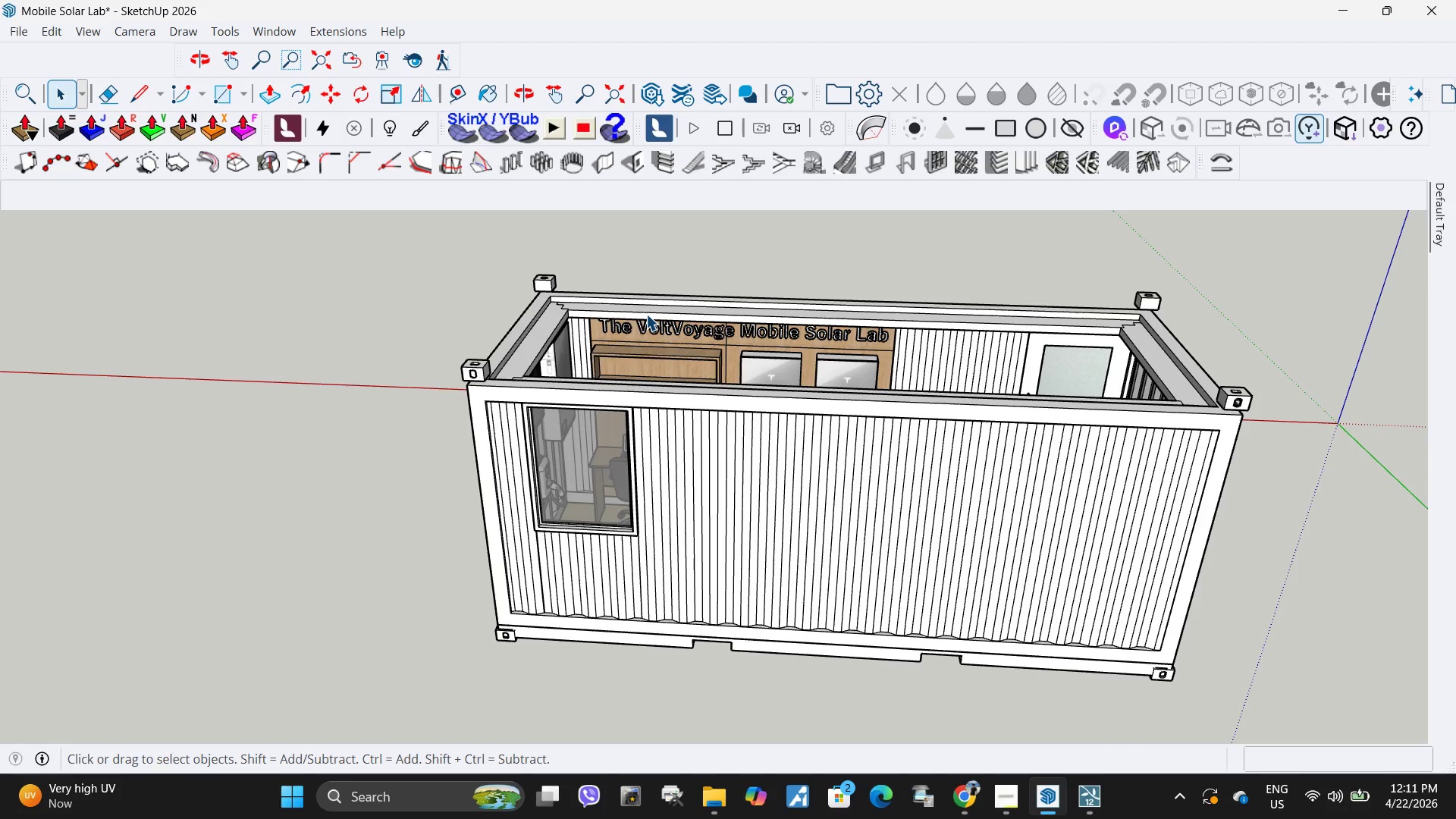 
scroll: coordinate [830, 306], scroll_direction: up, amount: 6.0
 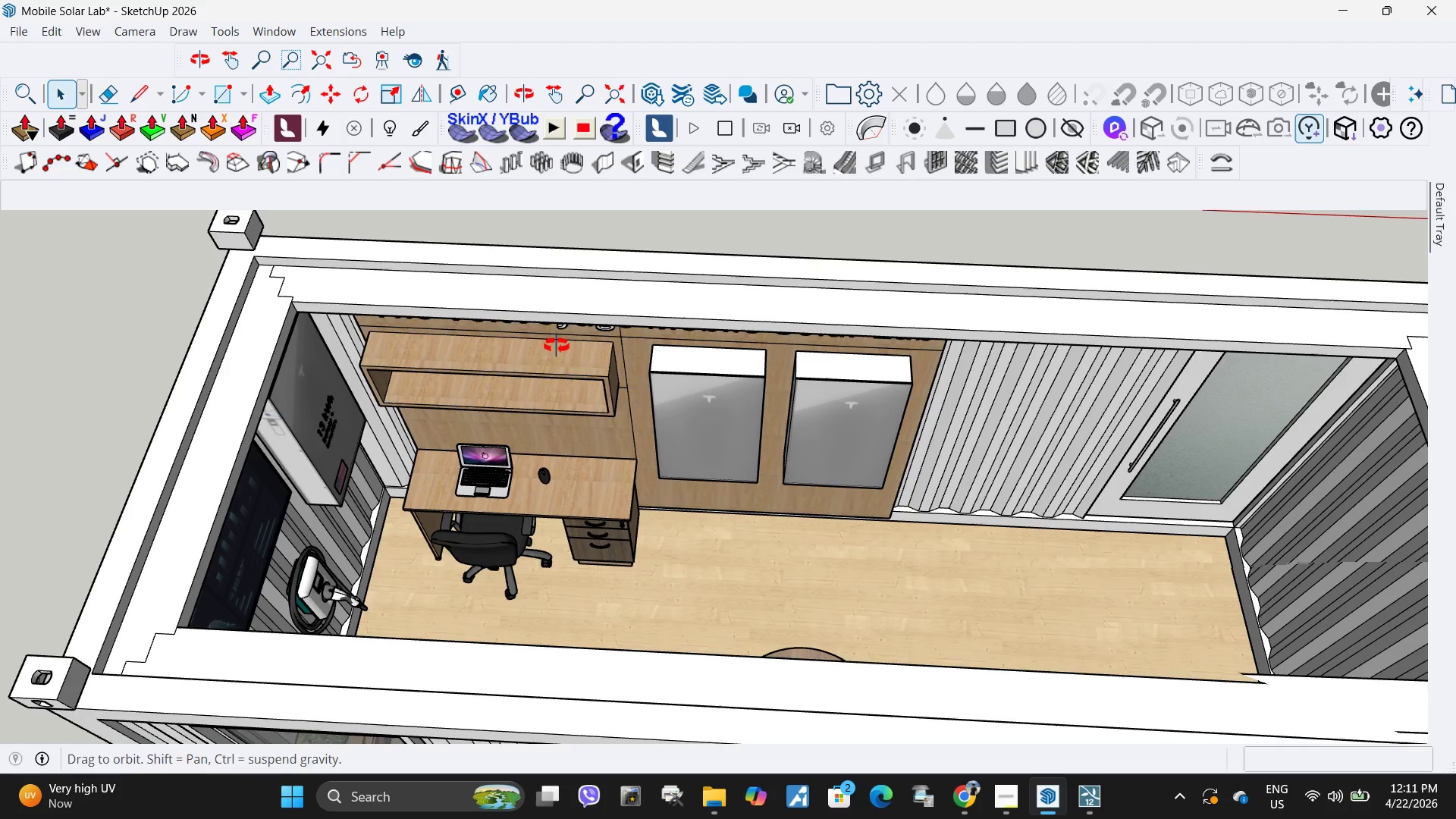 
left_click([573, 289])
 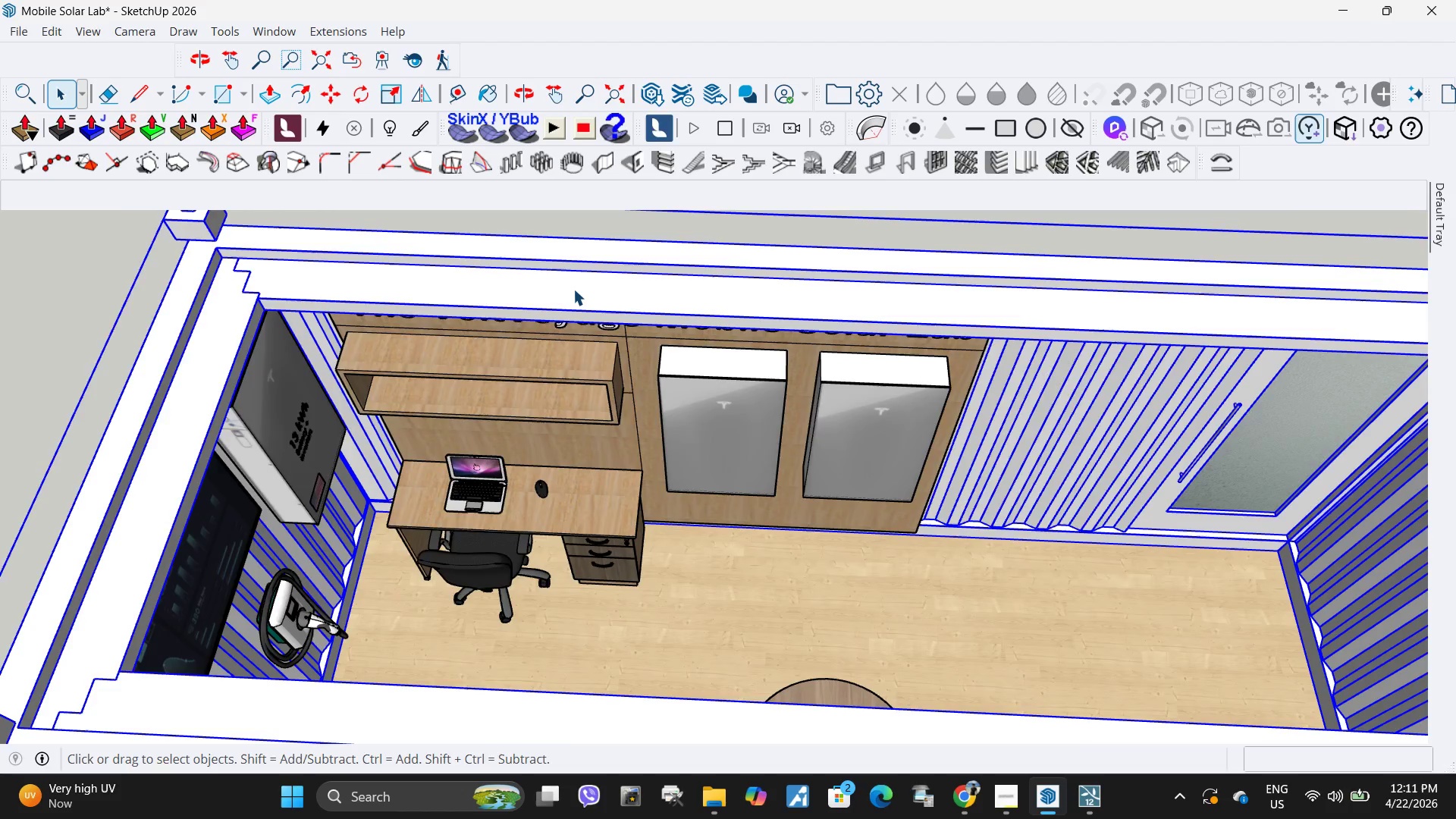 
scroll: coordinate [570, 341], scroll_direction: up, amount: 1.0
 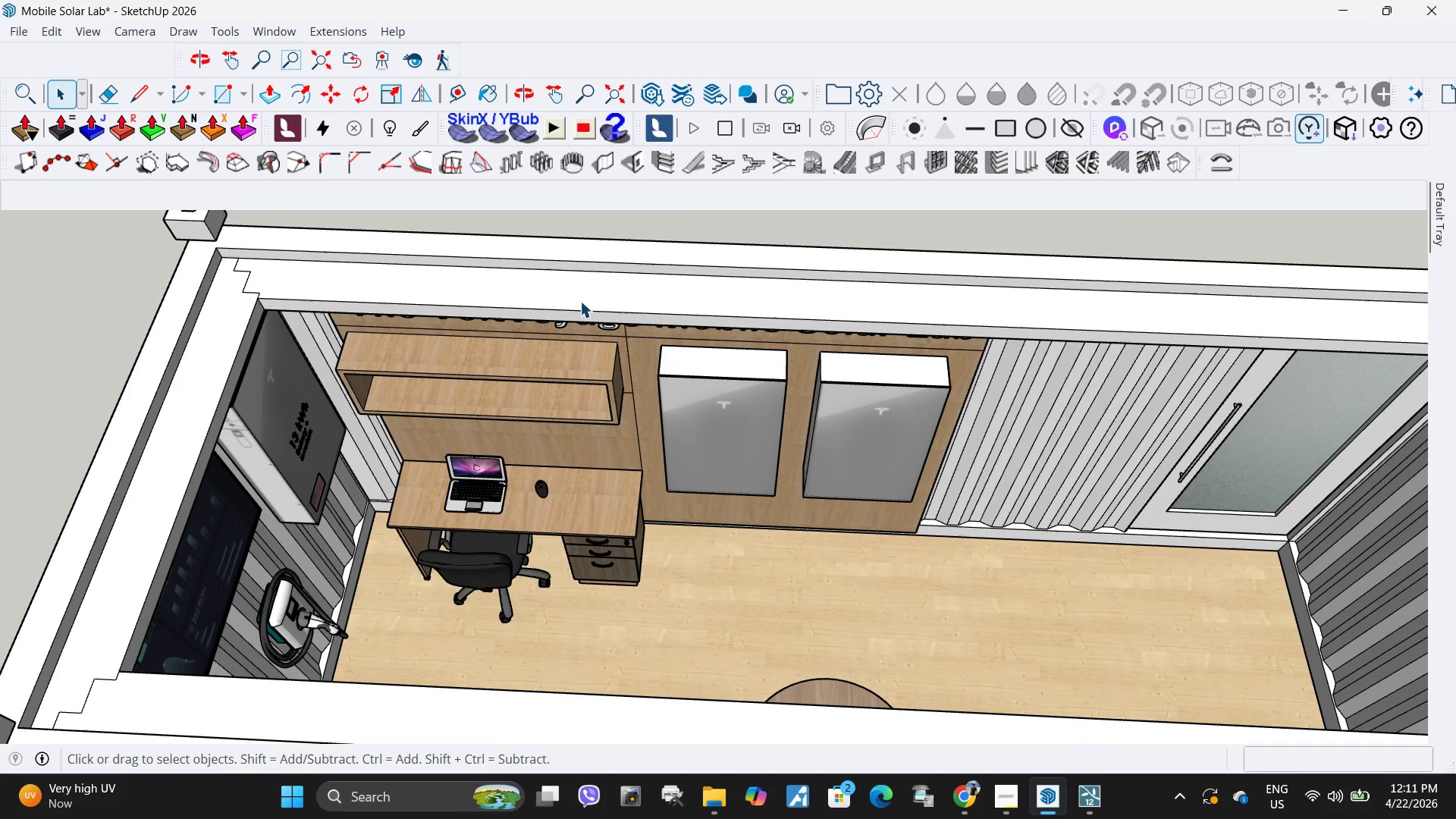 
double_click([573, 289])
 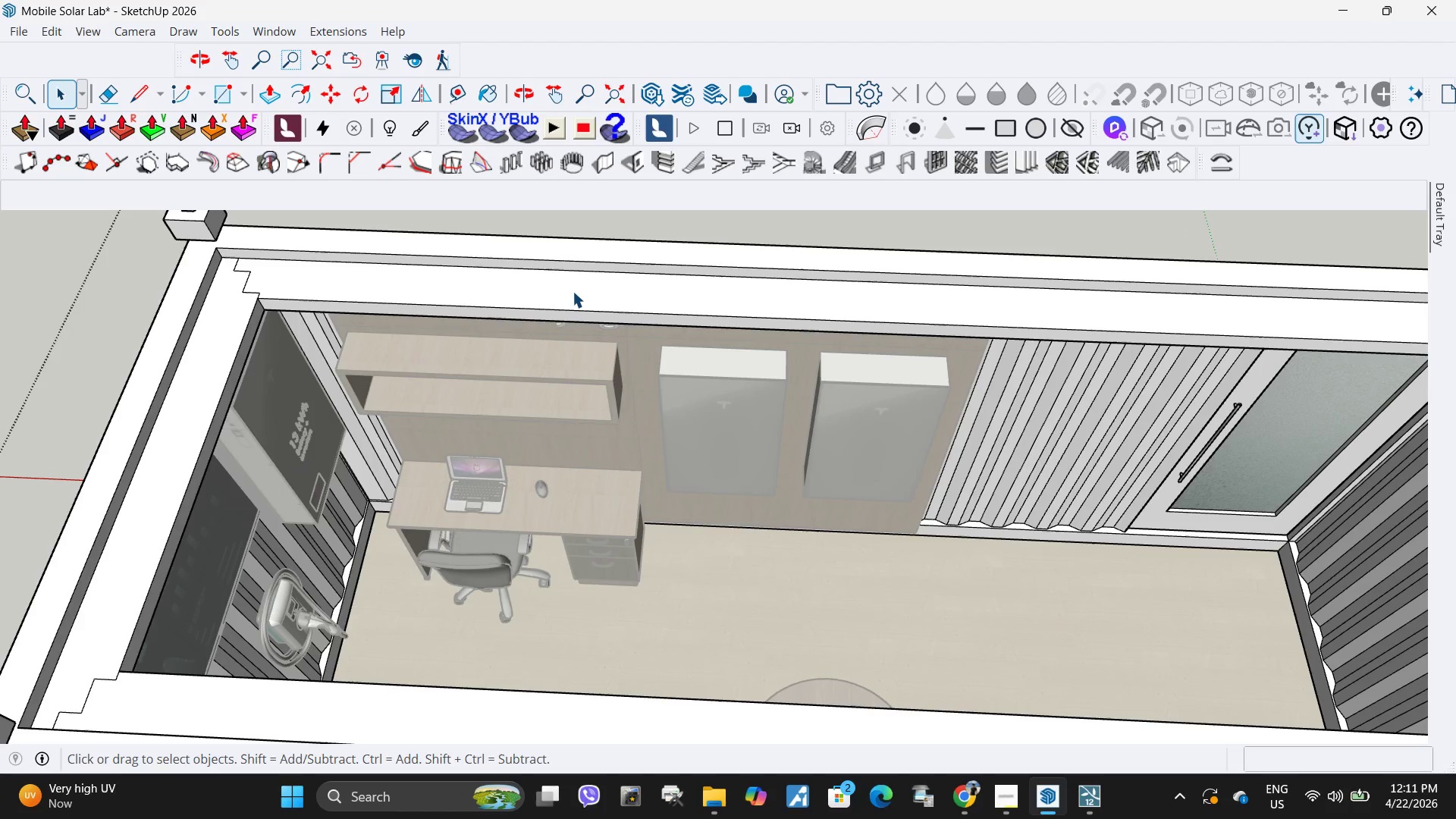 
triple_click([573, 291])
 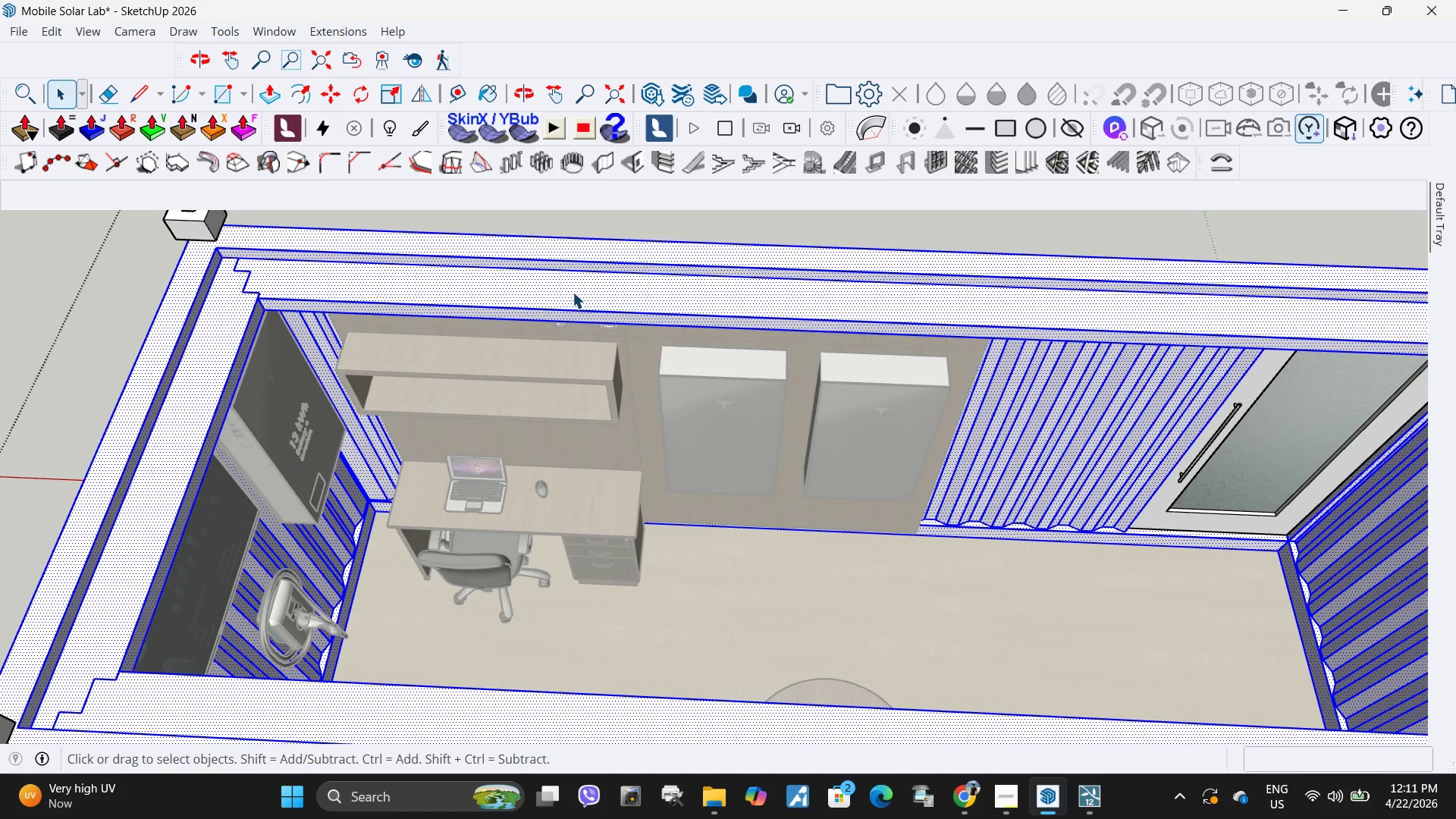 
left_click([573, 292])
 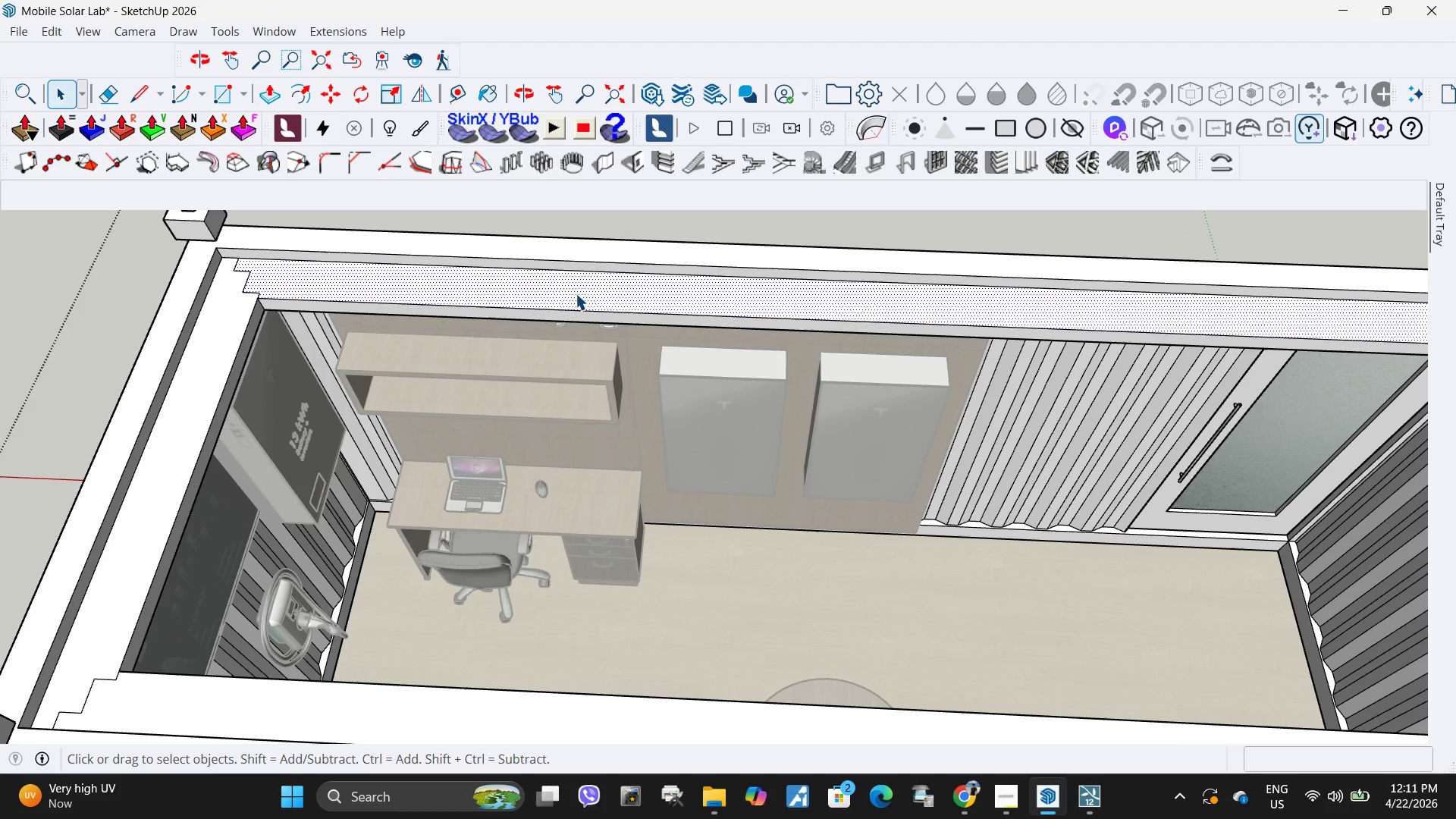 
key(P)
 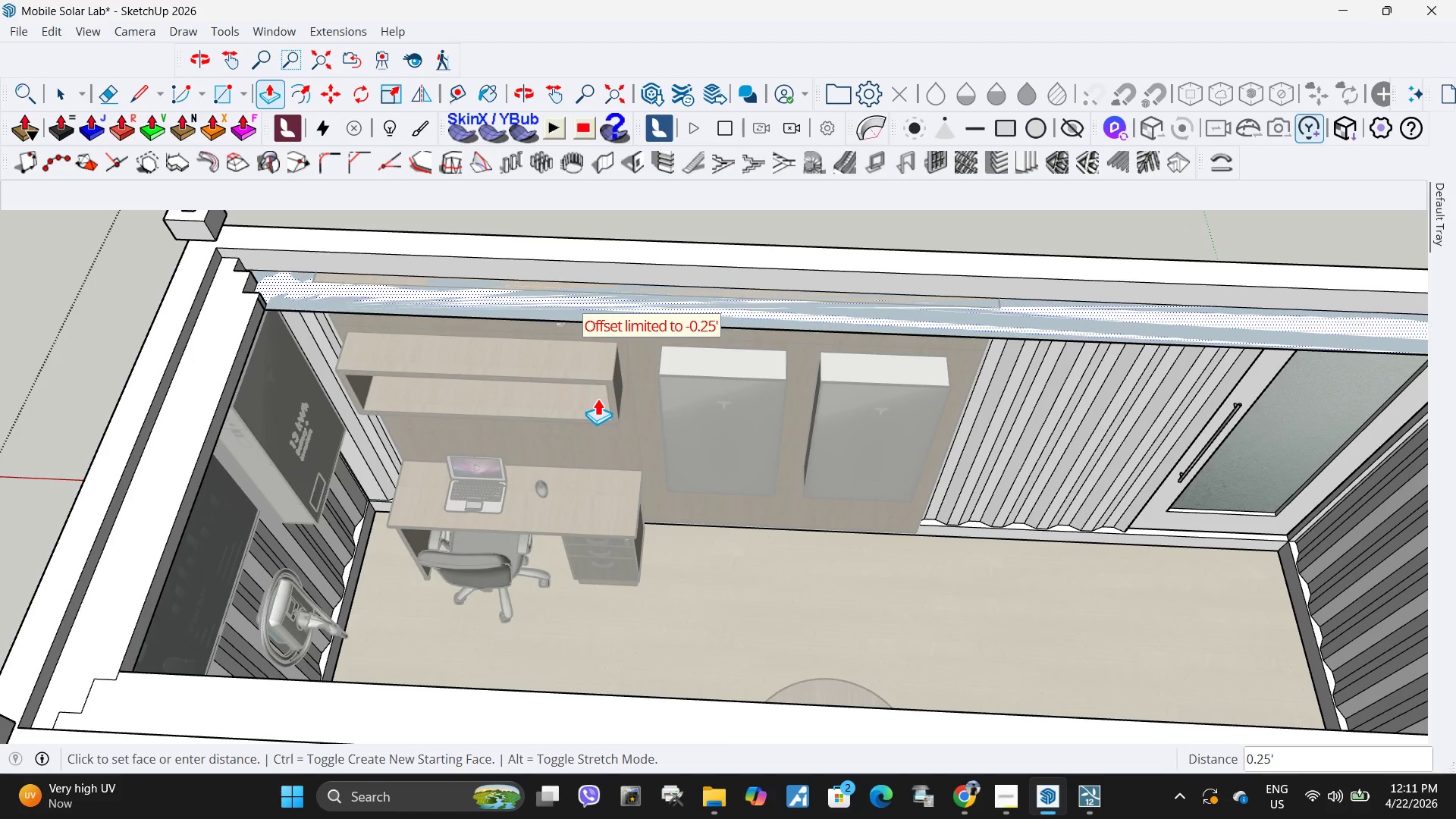 
left_click([598, 398])
 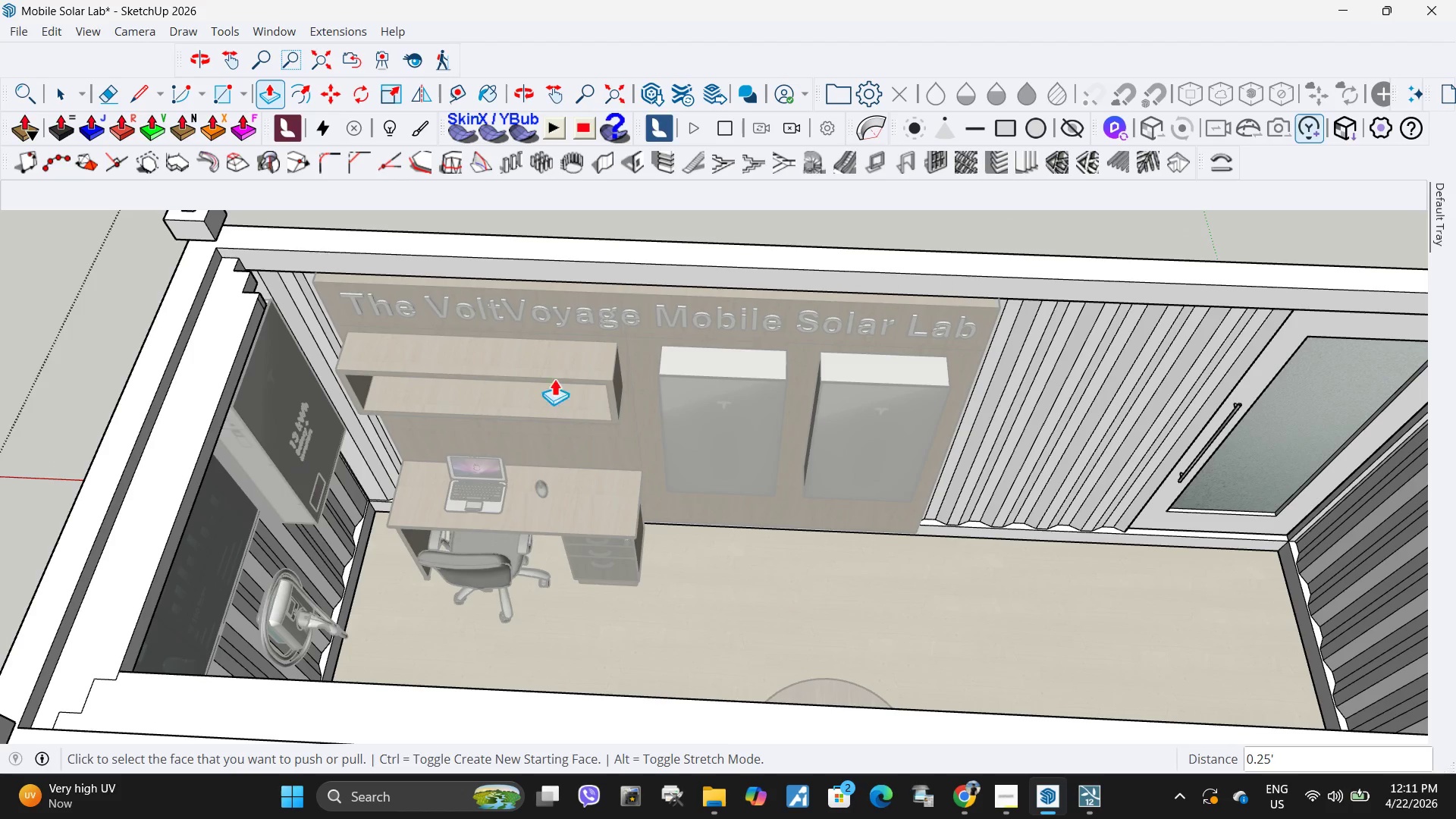 
scroll: coordinate [360, 364], scroll_direction: down, amount: 2.0
 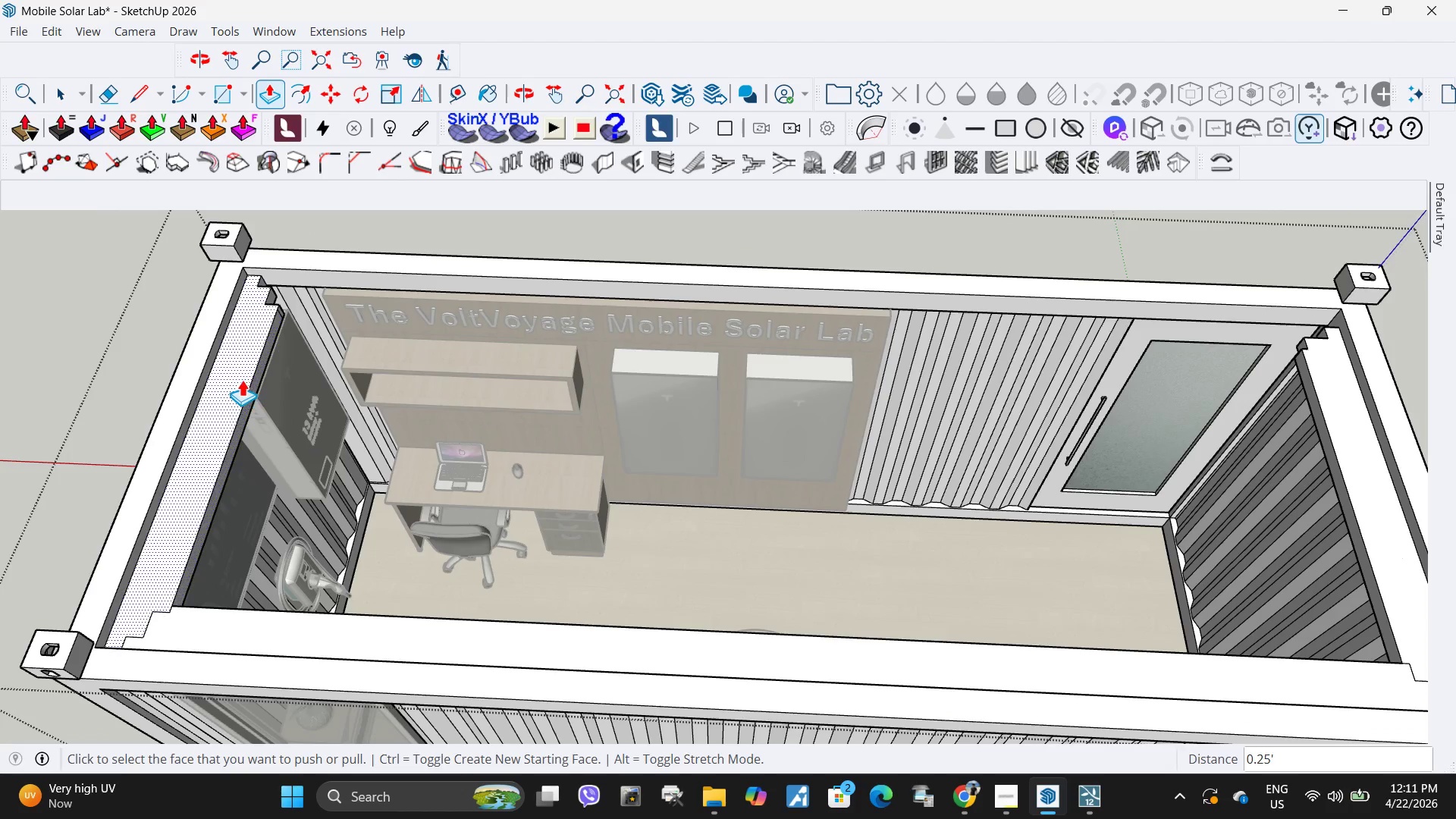 
left_click([242, 379])
 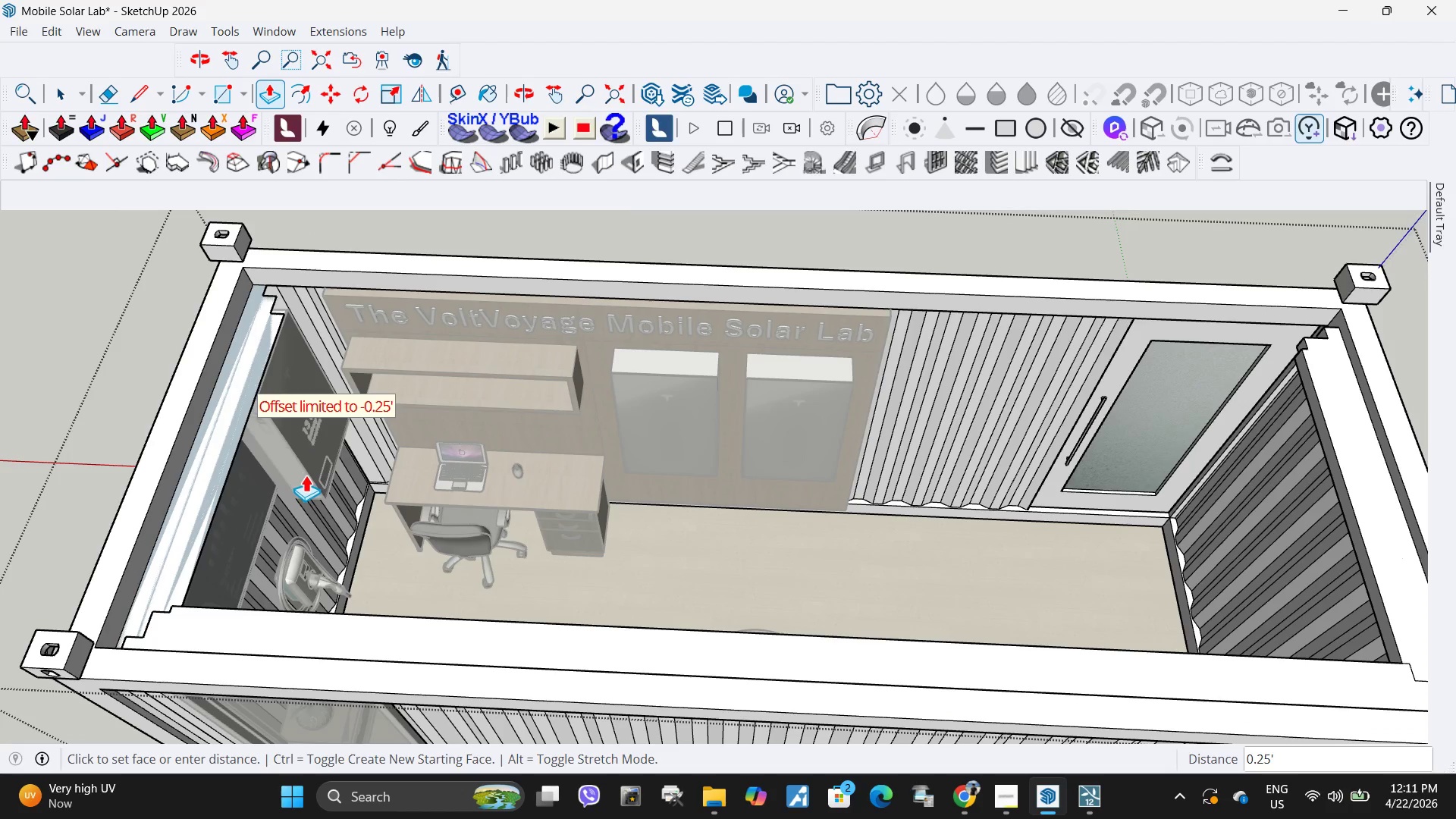 
left_click([306, 475])
 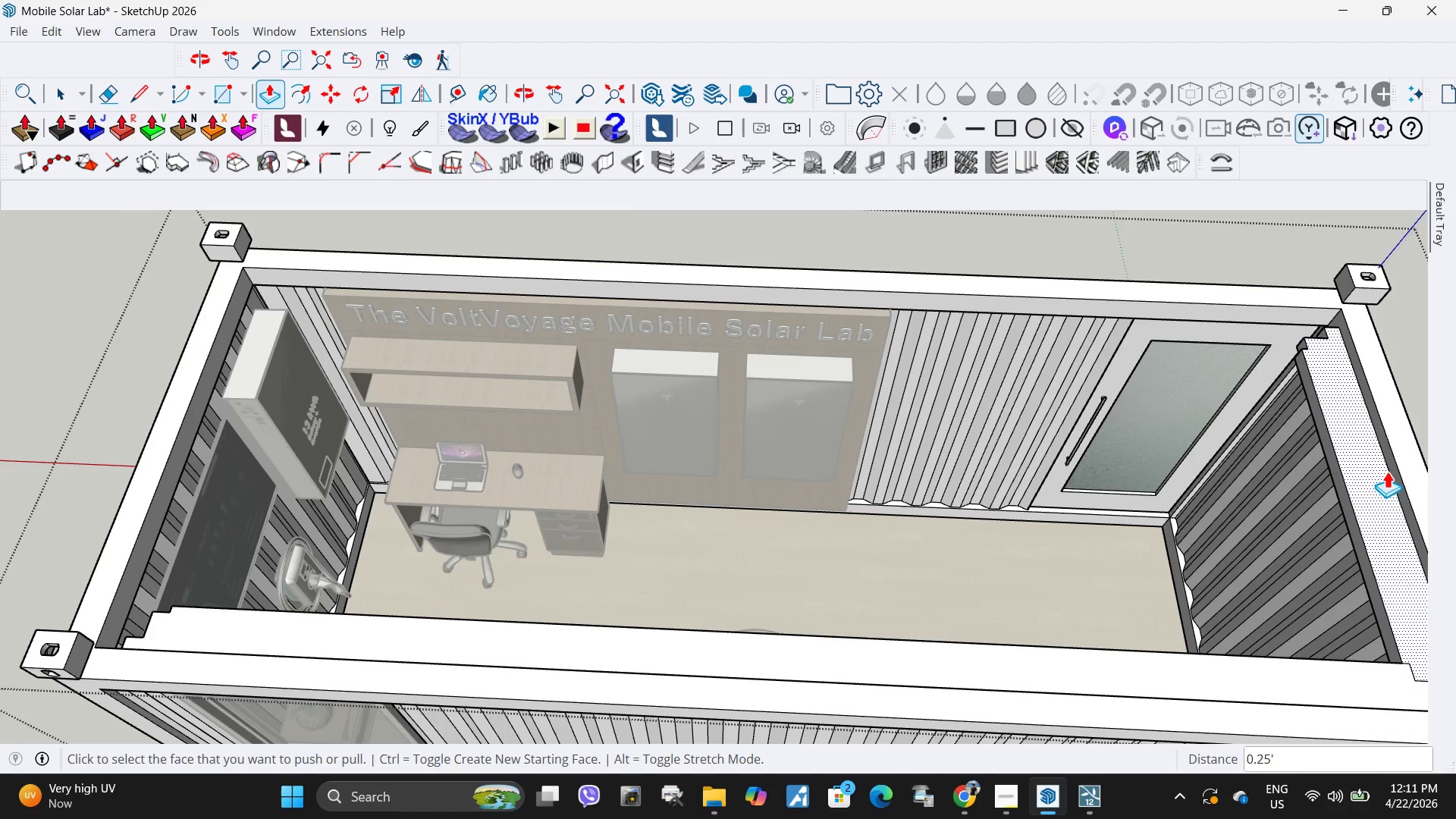 
left_click([1341, 471])
 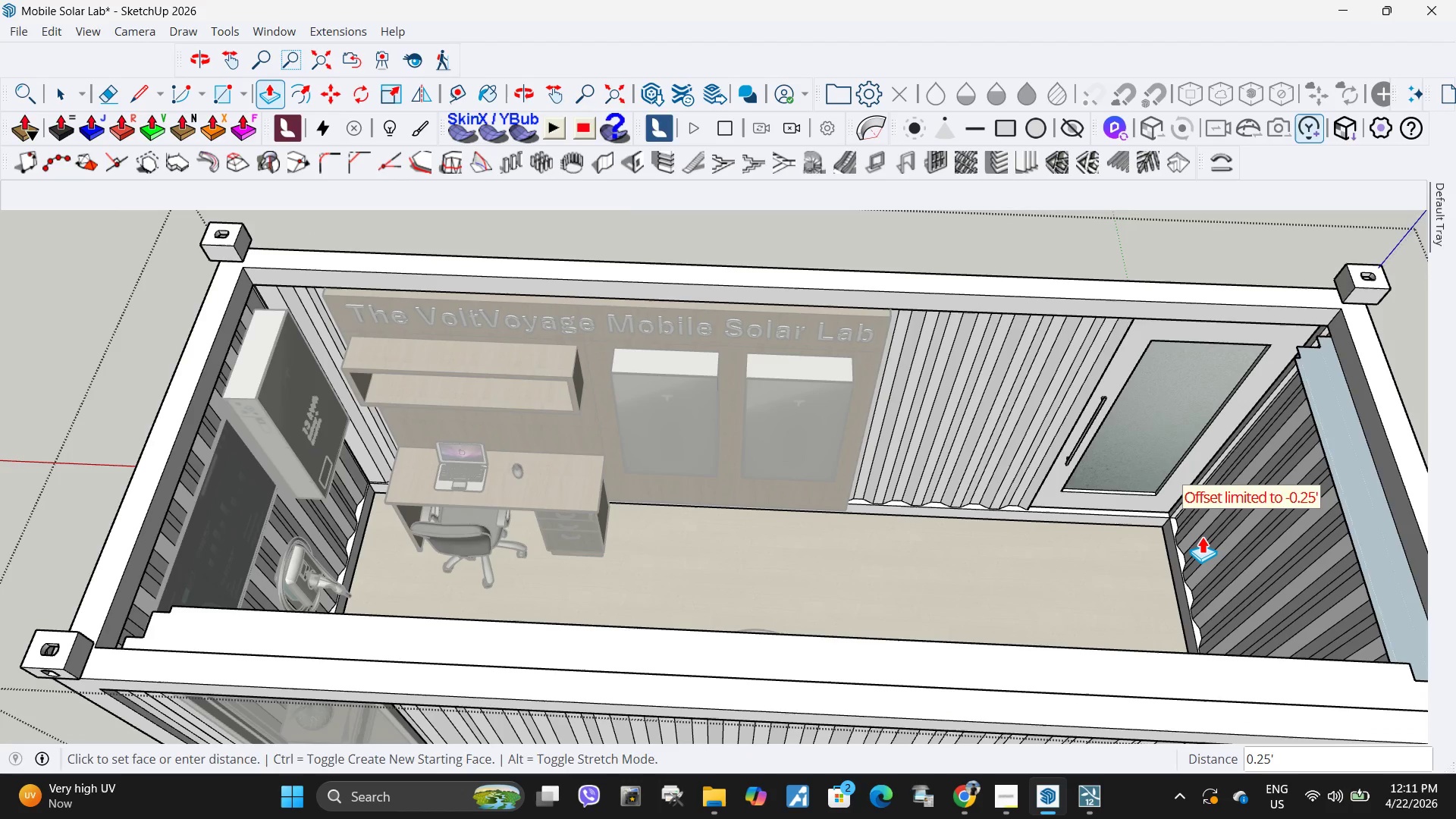 
left_click([1202, 536])
 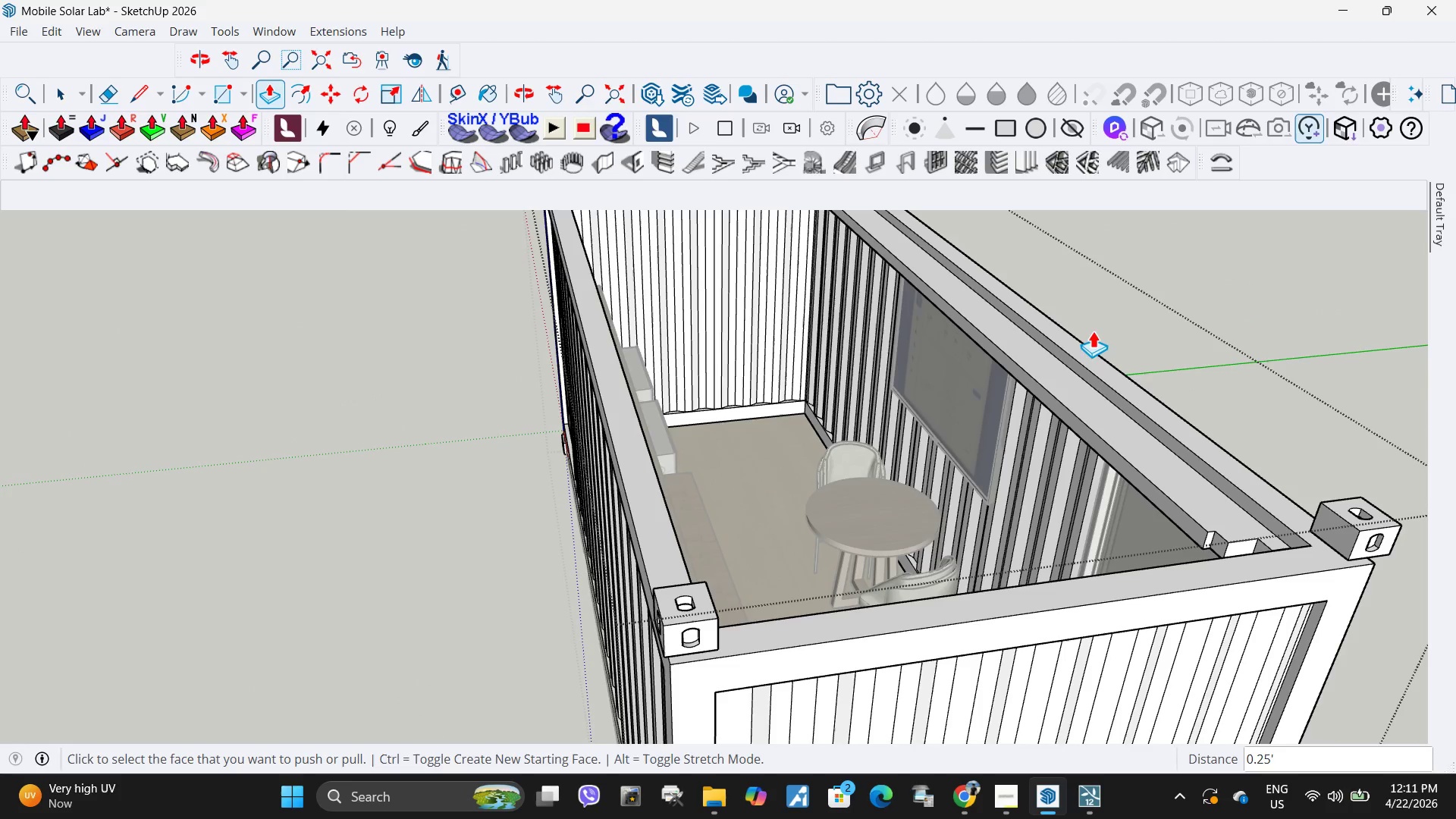 
left_click([1040, 358])
 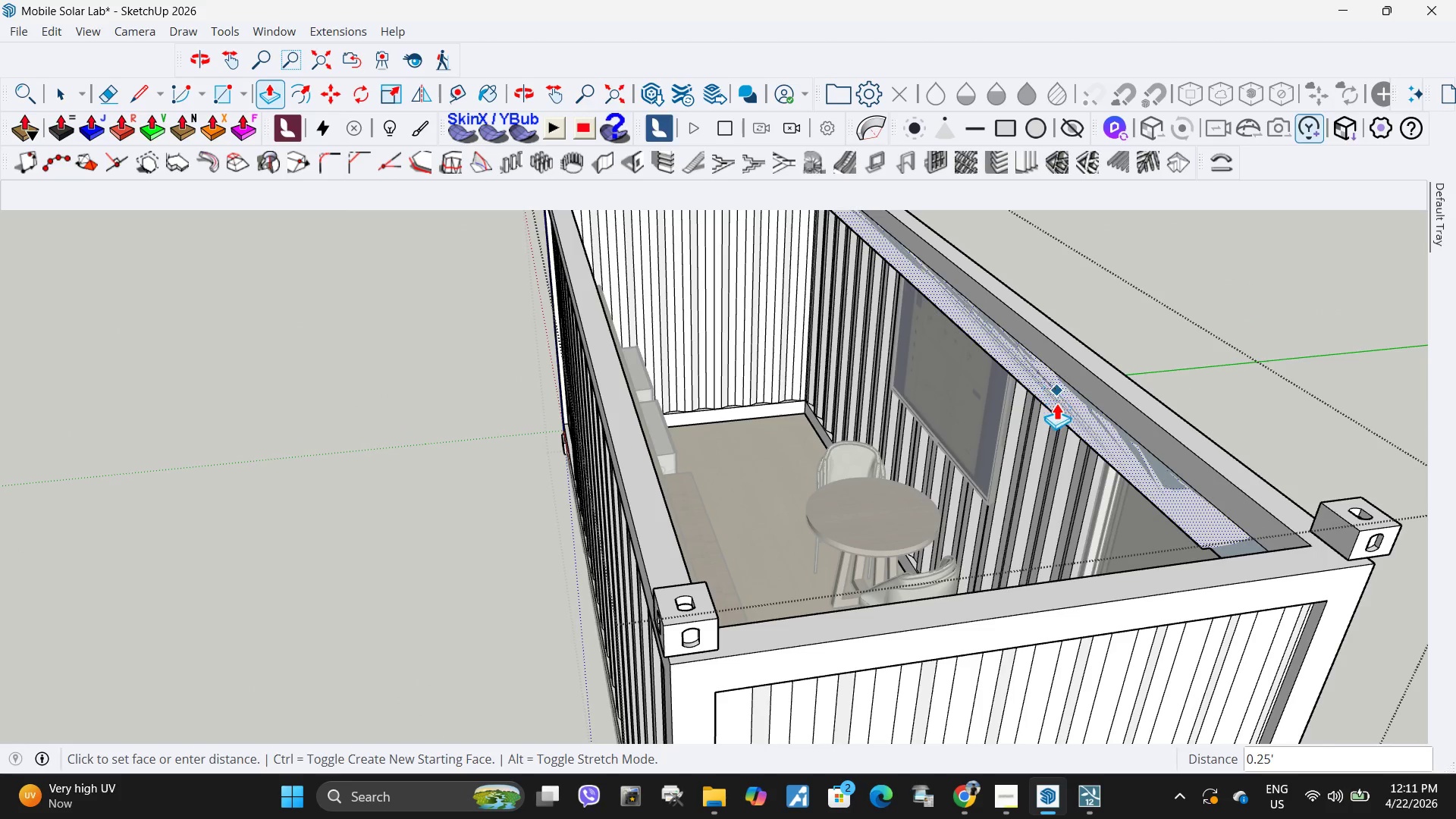 
left_click([1057, 415])
 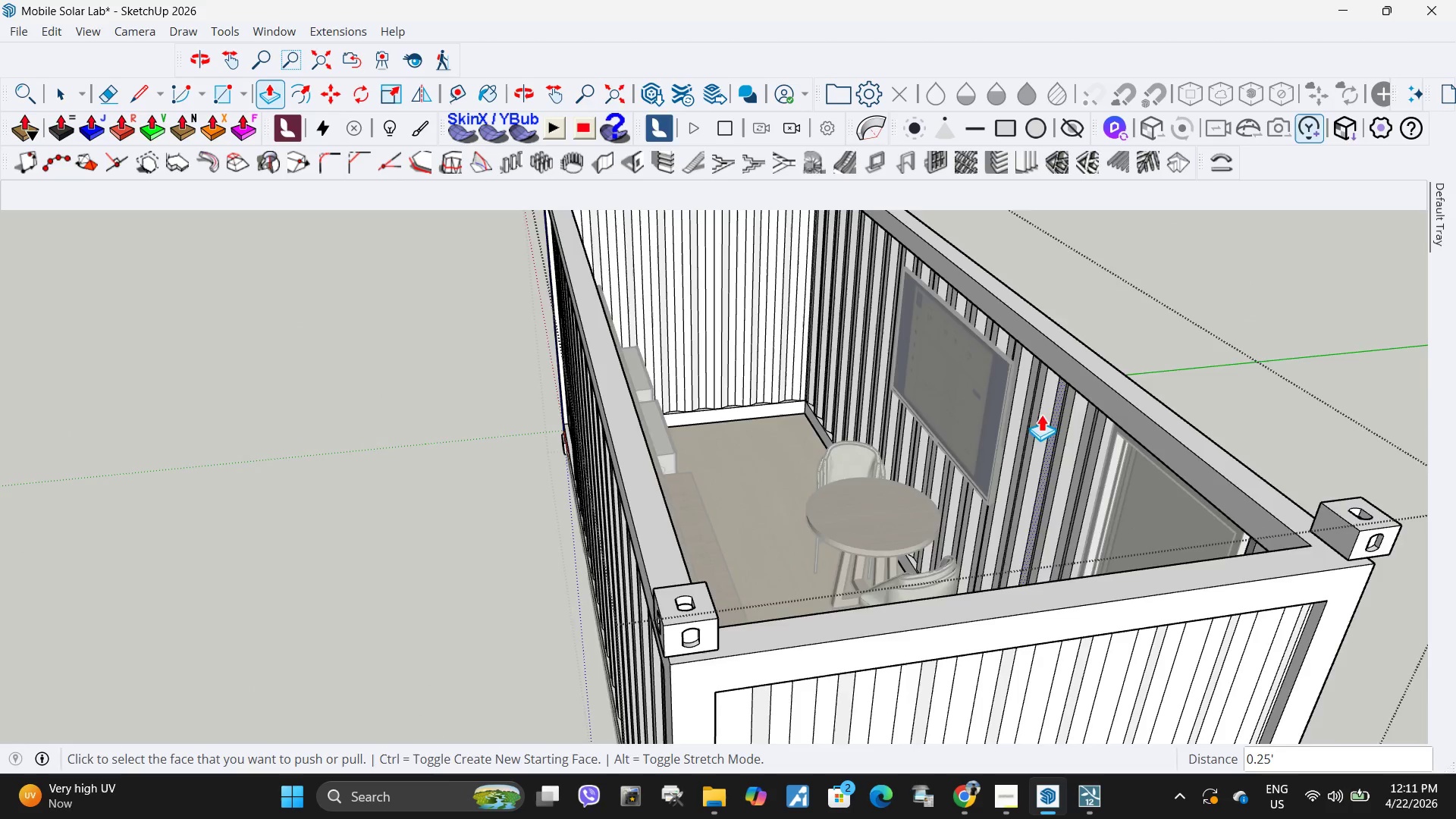 
key(Space)
 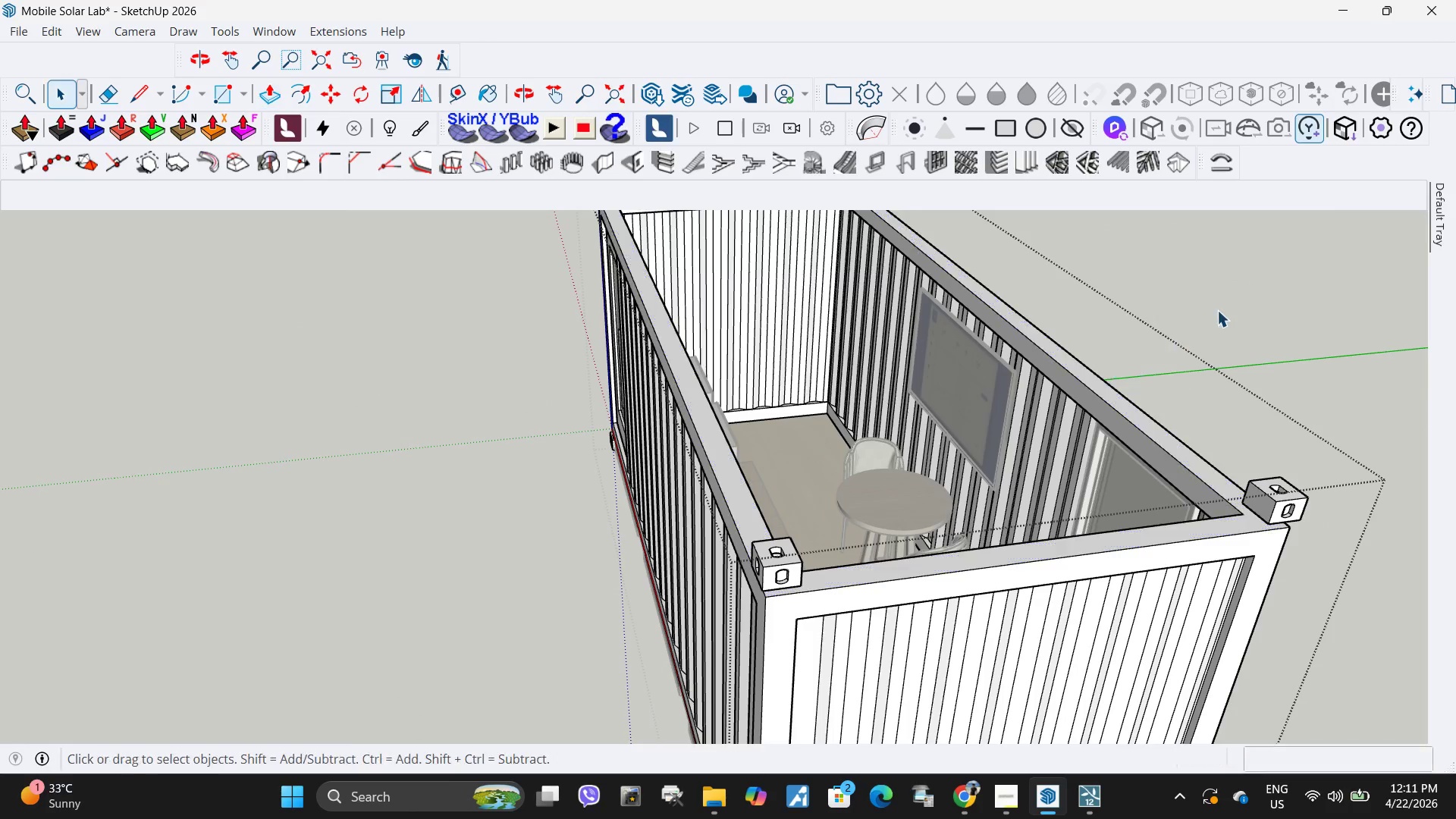 
left_click([1217, 310])
 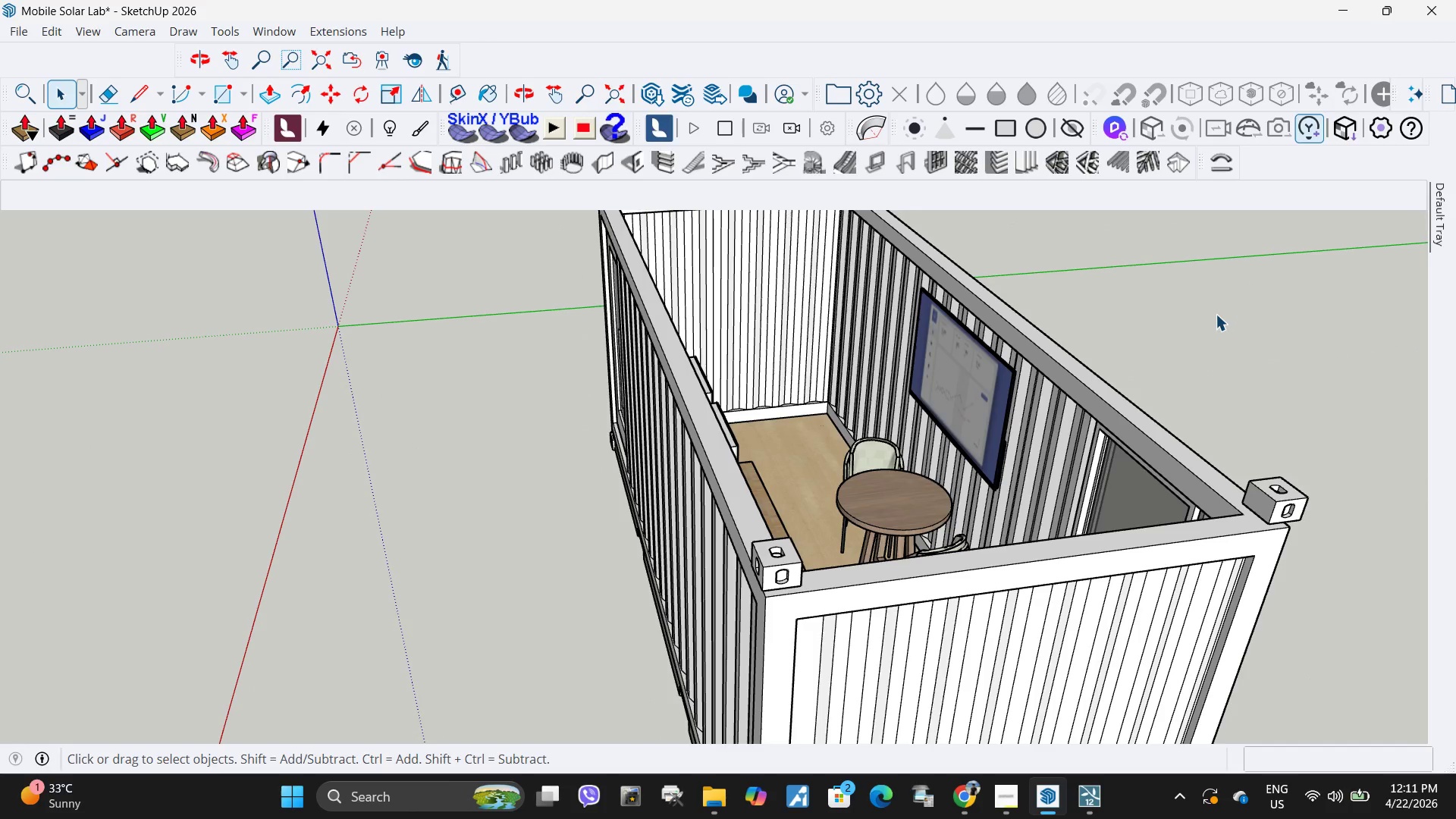 
scroll: coordinate [1021, 413], scroll_direction: down, amount: 2.0
 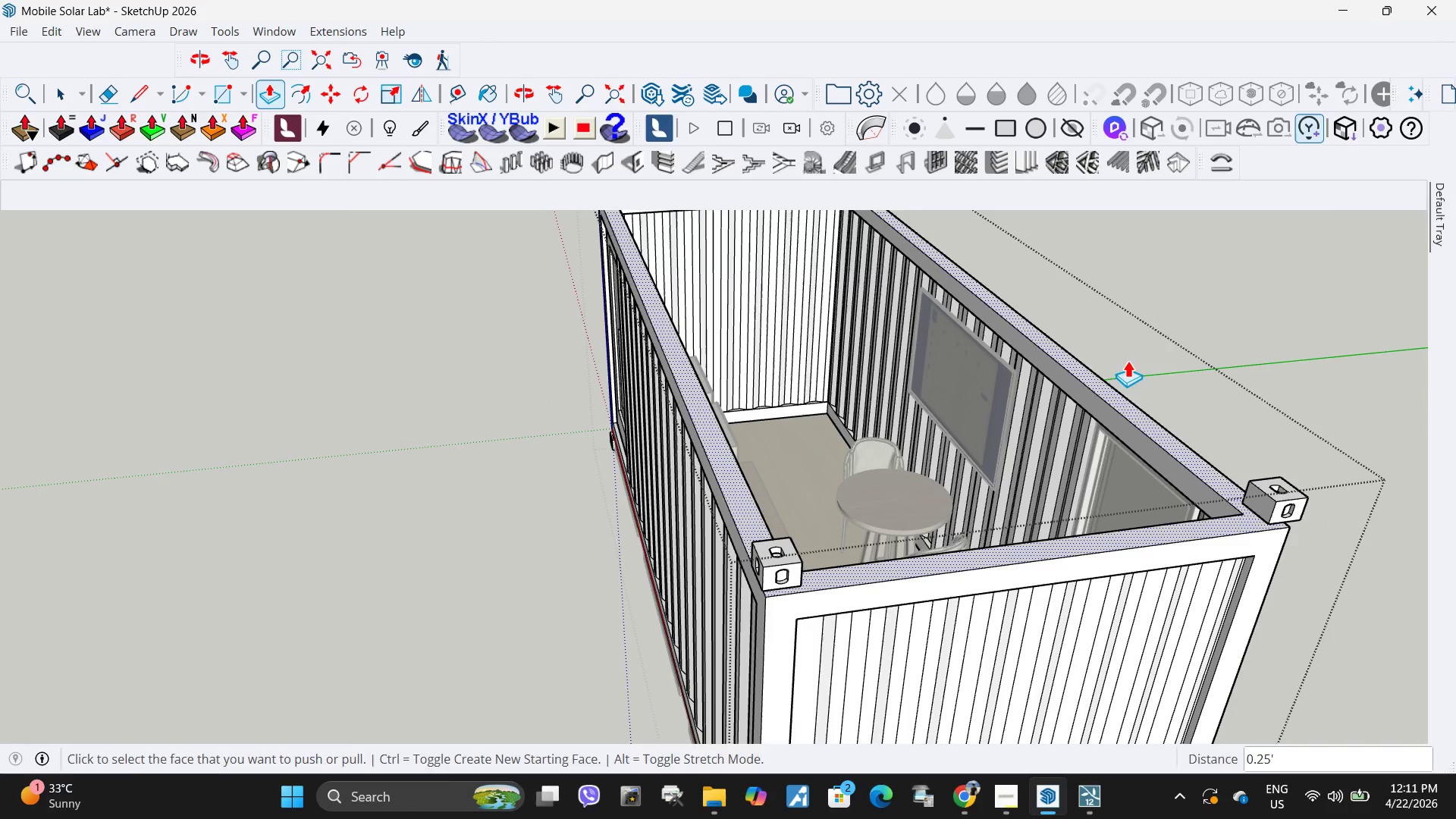 
key(Escape)
 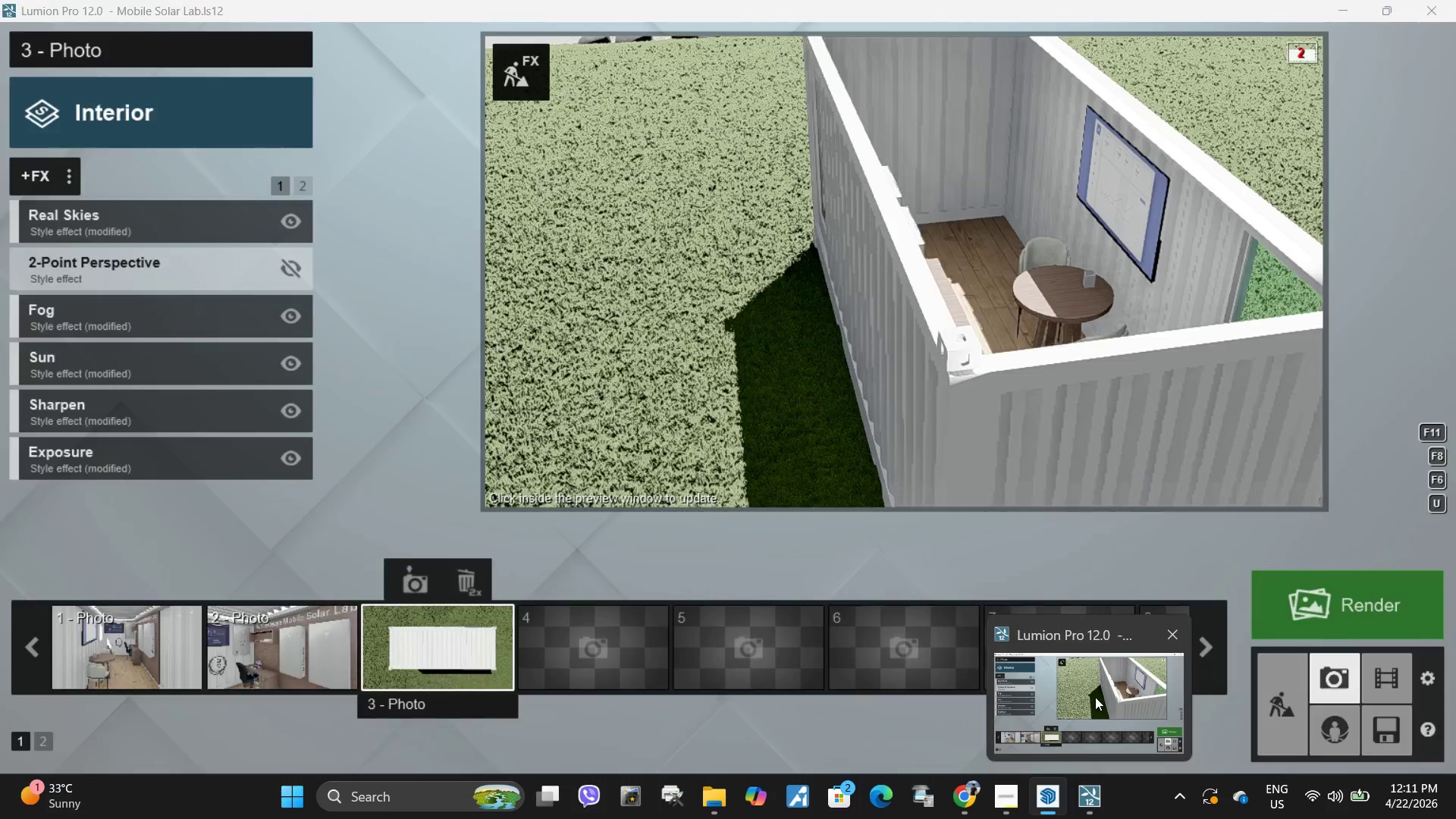 
left_click([1095, 697])
 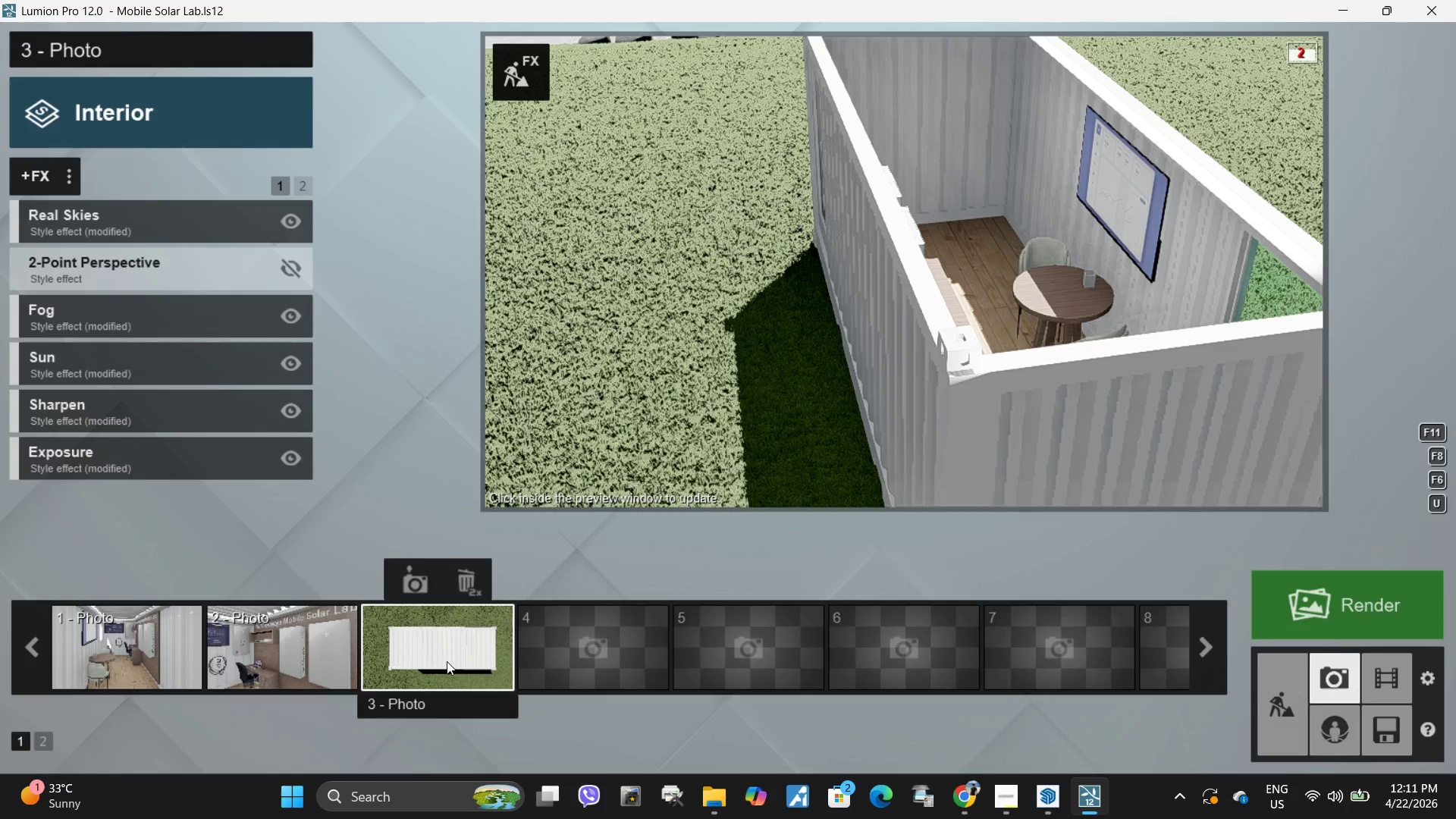 
left_click([445, 654])
 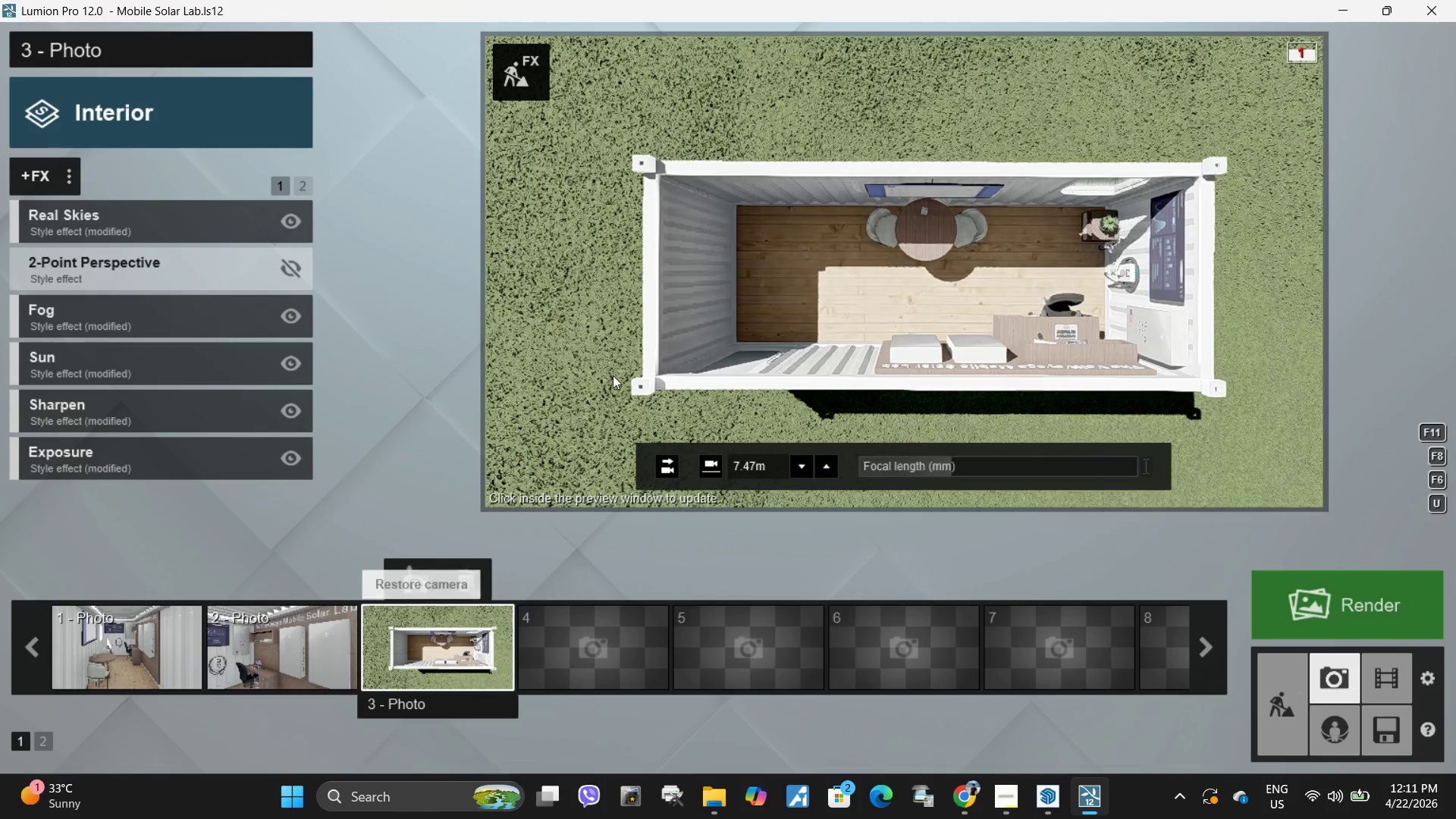 
left_click([687, 422])
 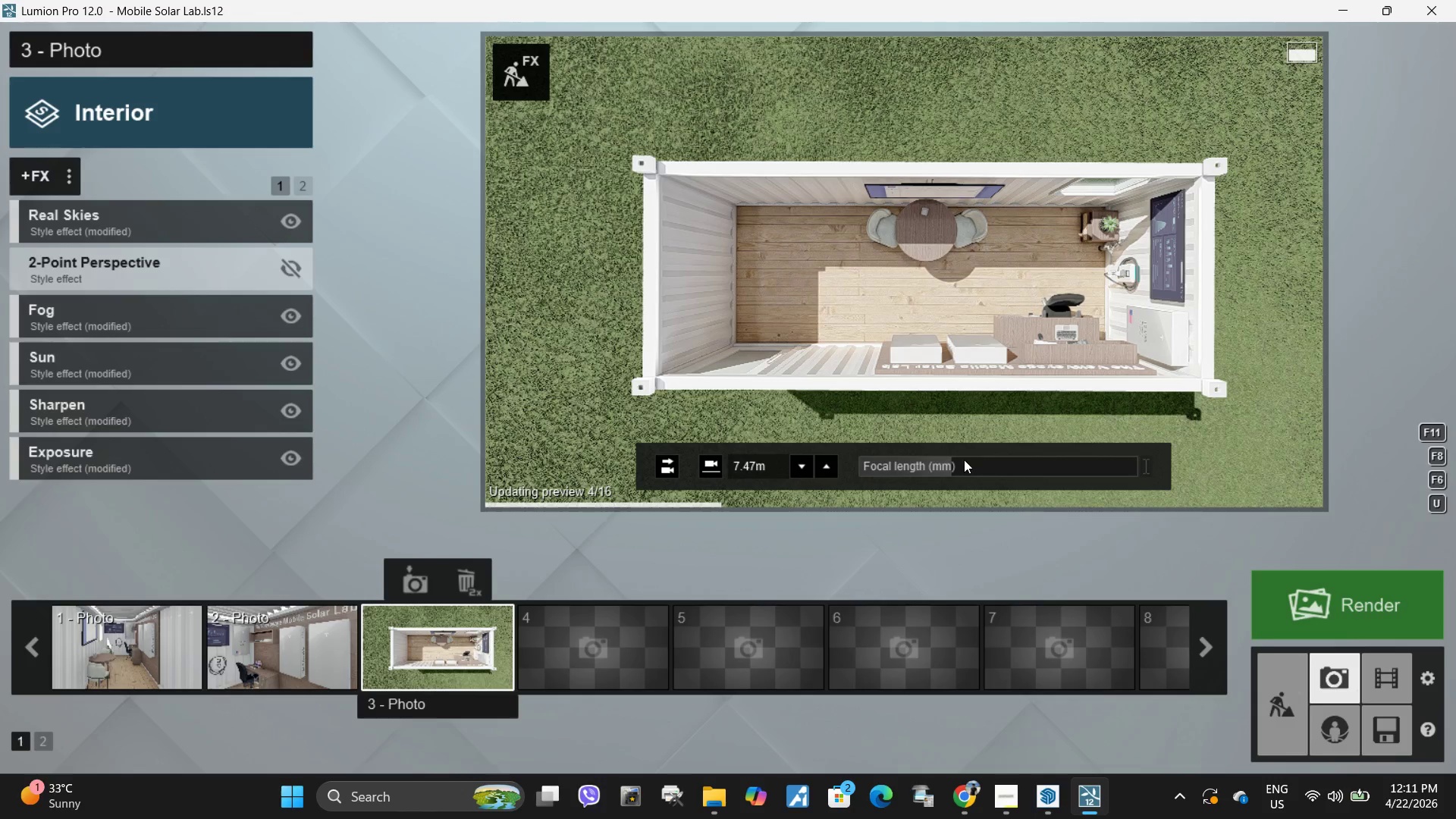 
left_click_drag(start_coordinate=[952, 466], to_coordinate=[963, 464])
 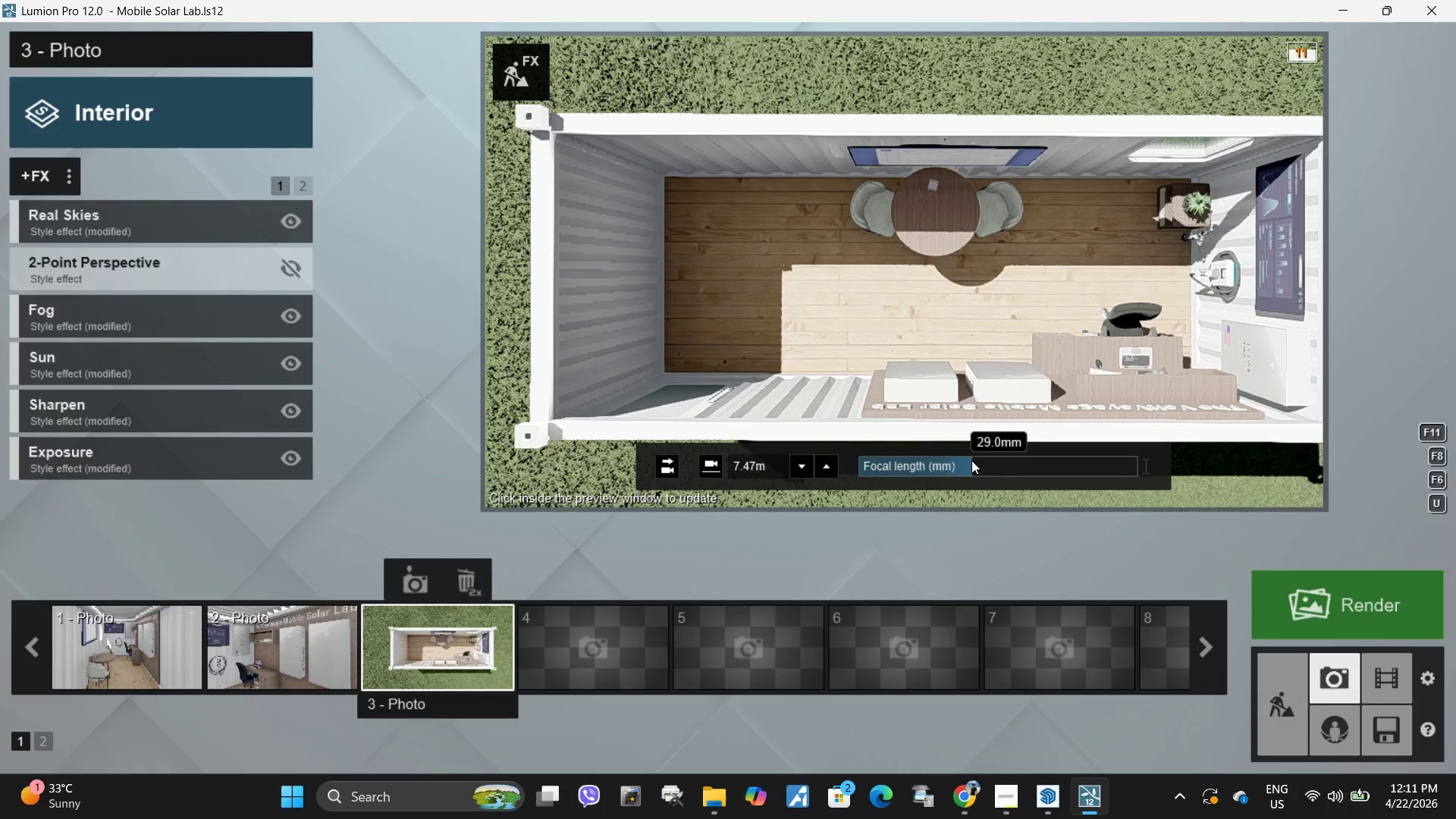 
type(DADADD)
 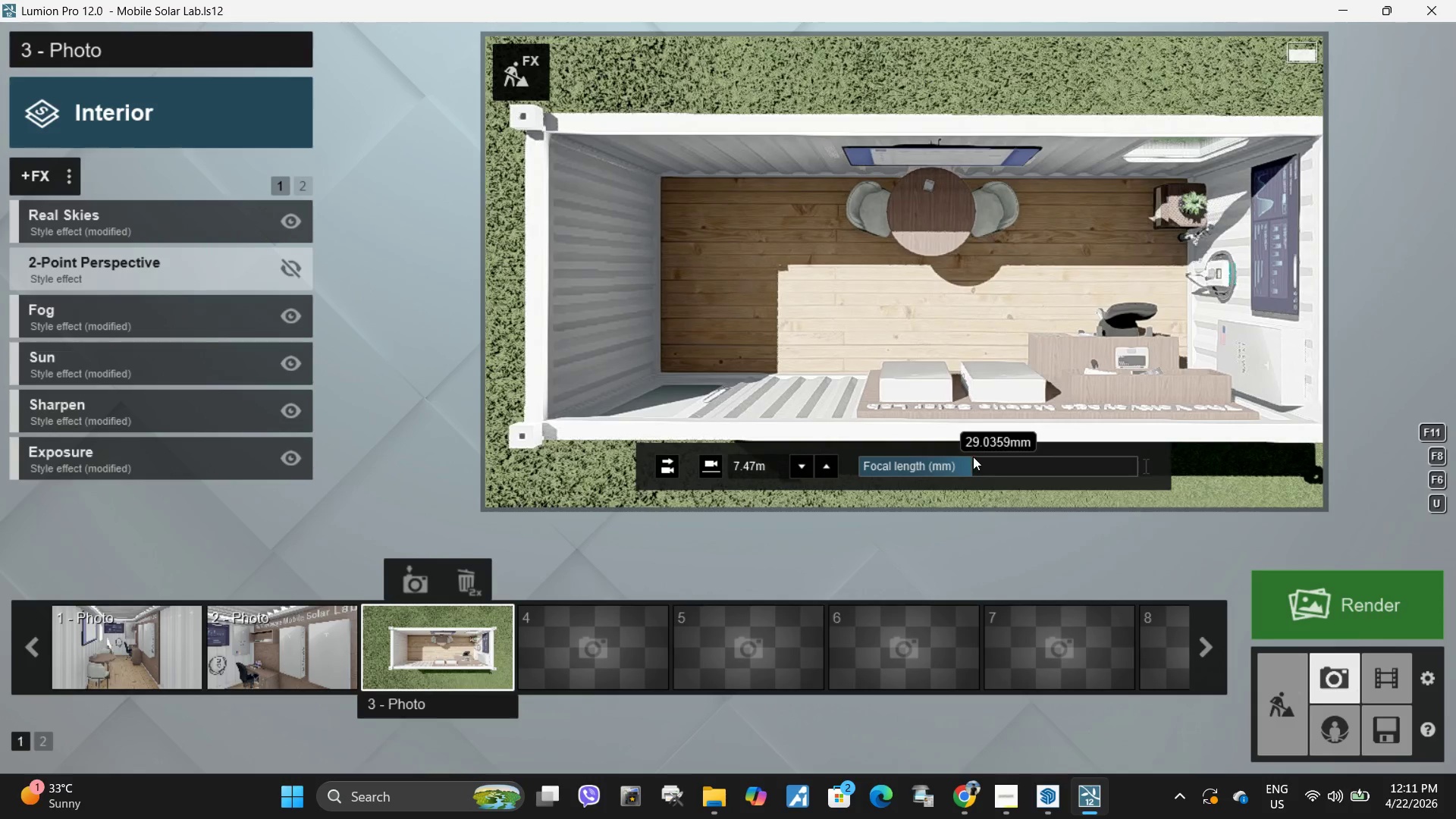 
left_click_drag(start_coordinate=[966, 460], to_coordinate=[1454, 475])
 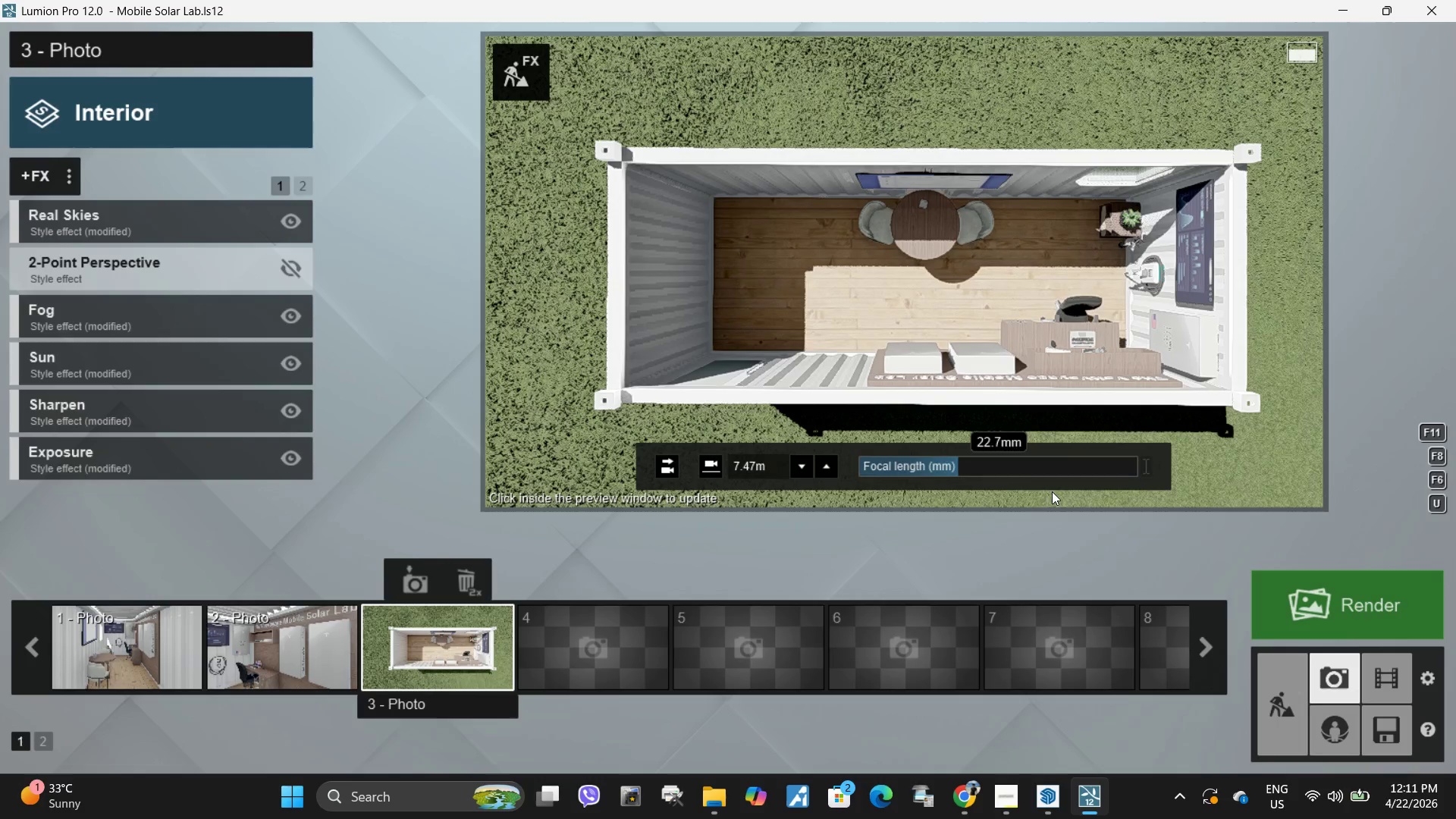 
hold_key(key=ShiftLeft, duration=1.5)
 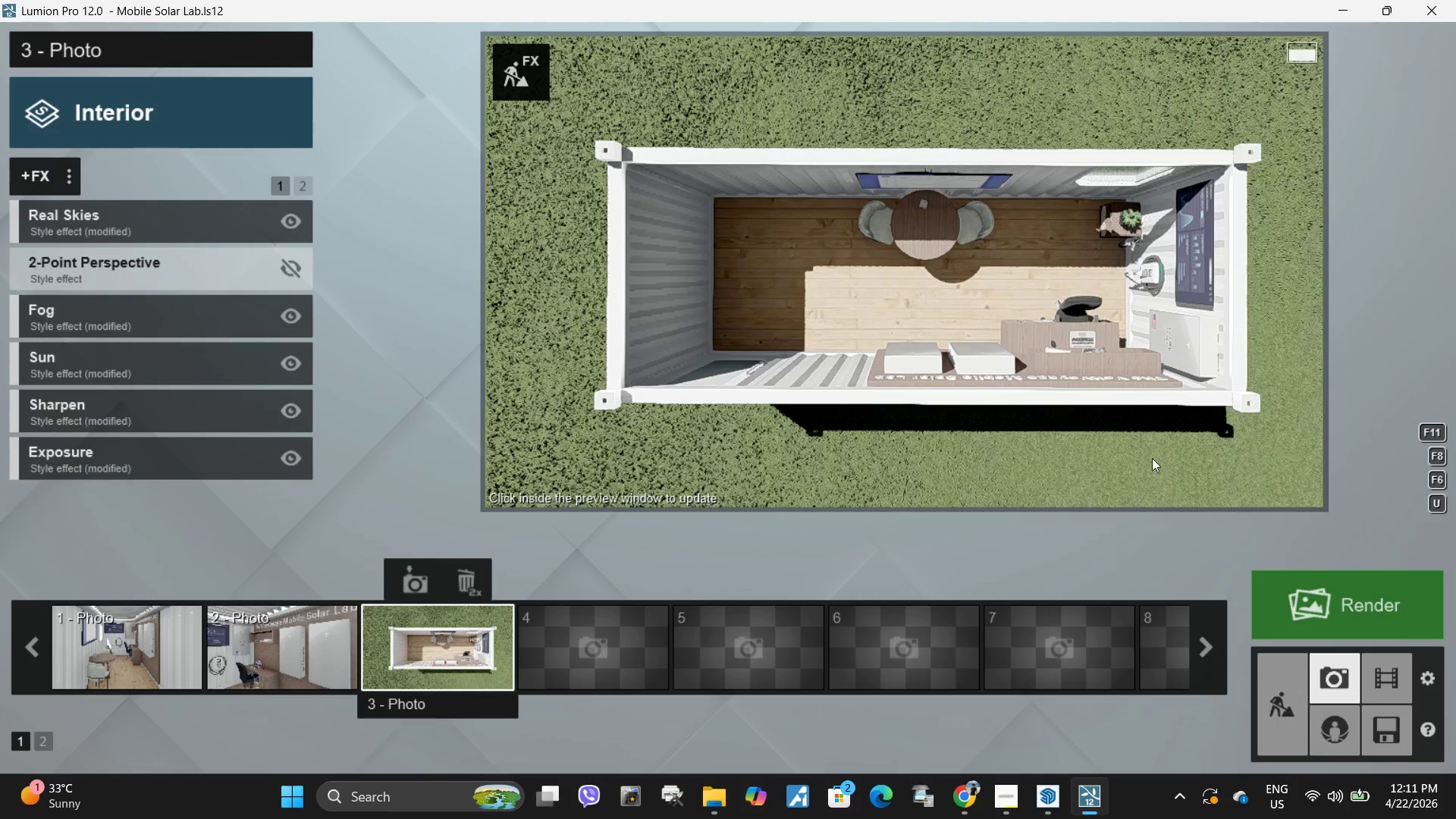 
hold_key(key=ShiftLeft, duration=0.31)
 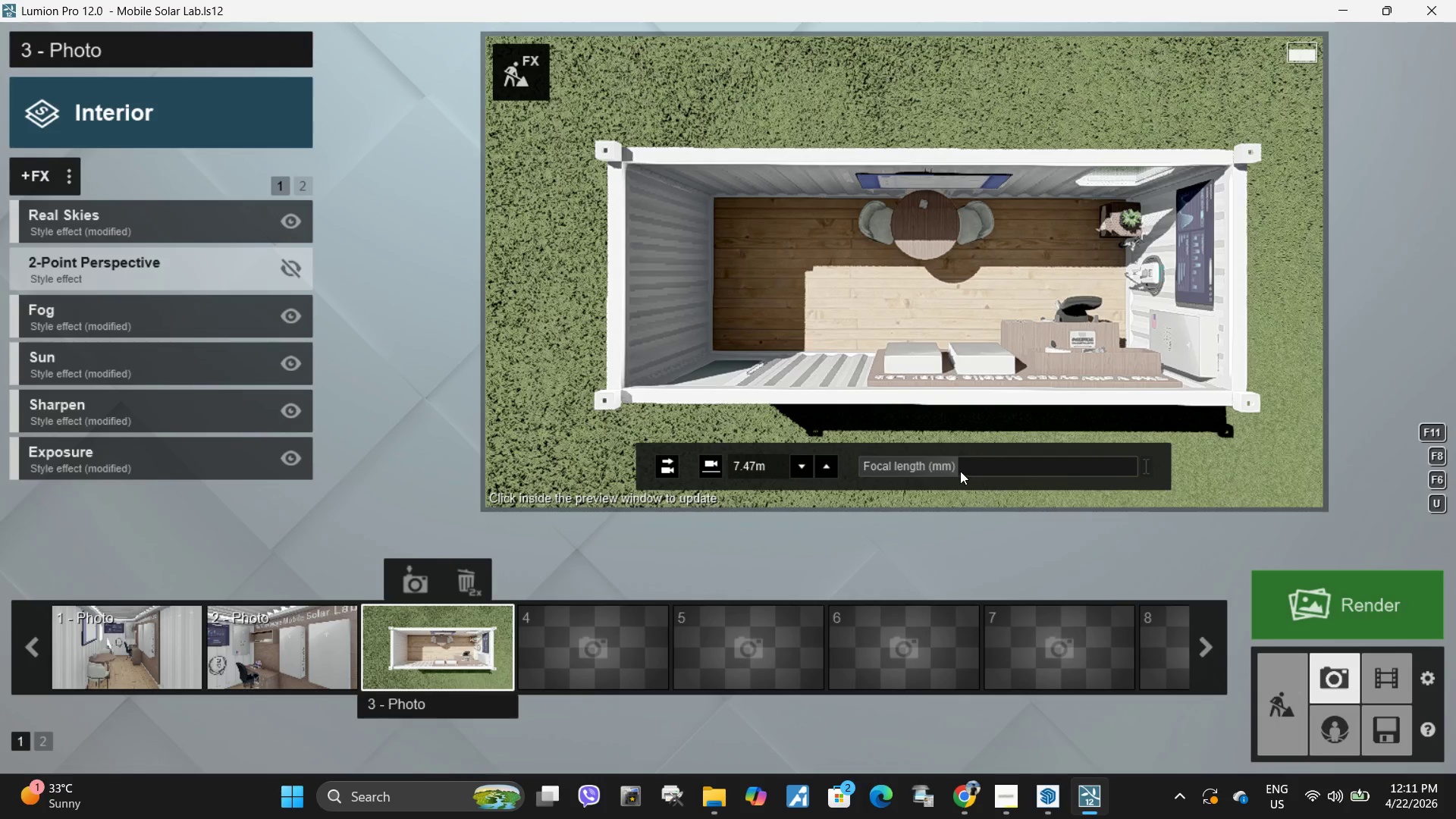 
left_click_drag(start_coordinate=[960, 471], to_coordinate=[968, 469])
 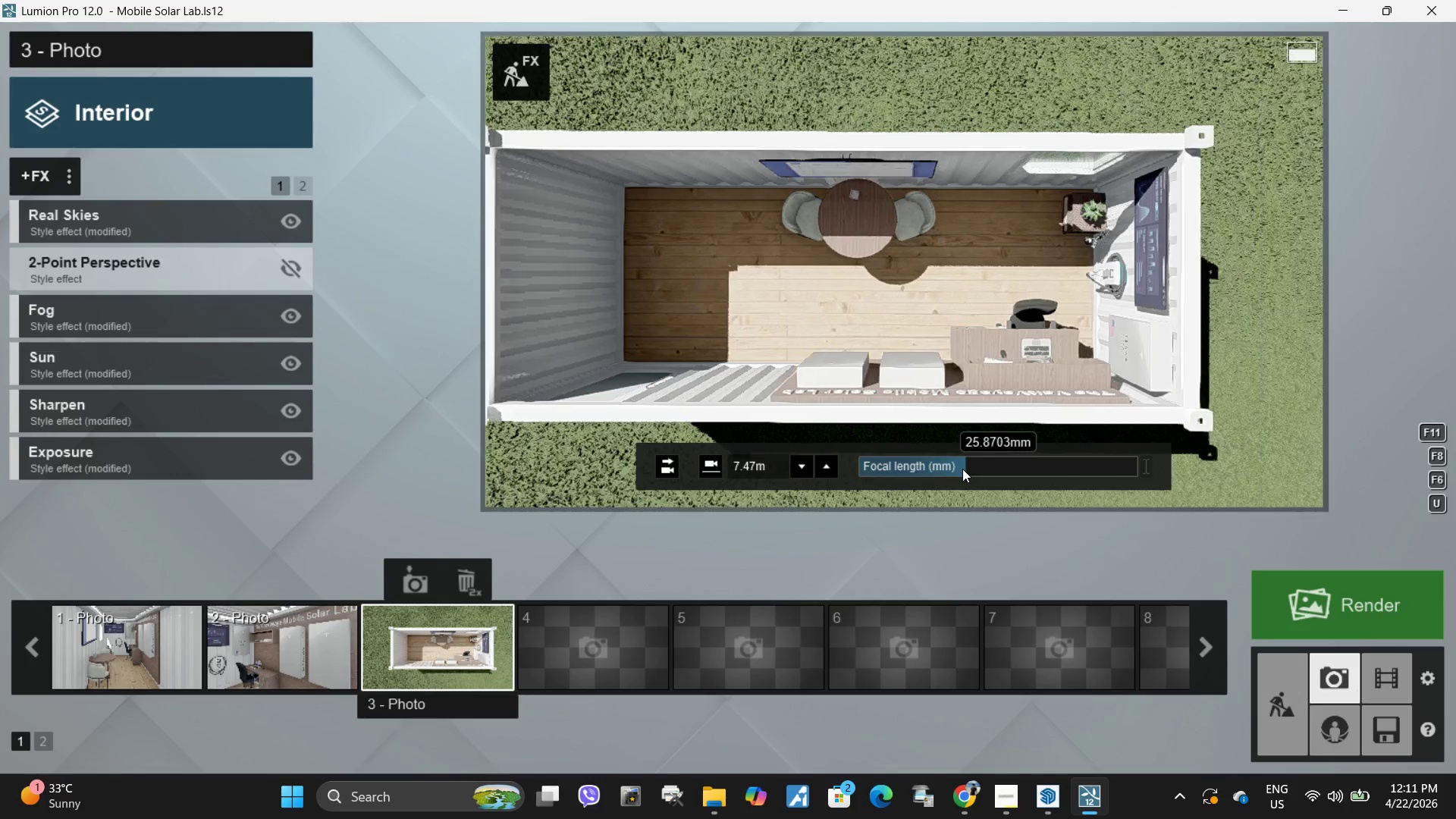 
type(DAADDddddddddddddddaaaaaa)
 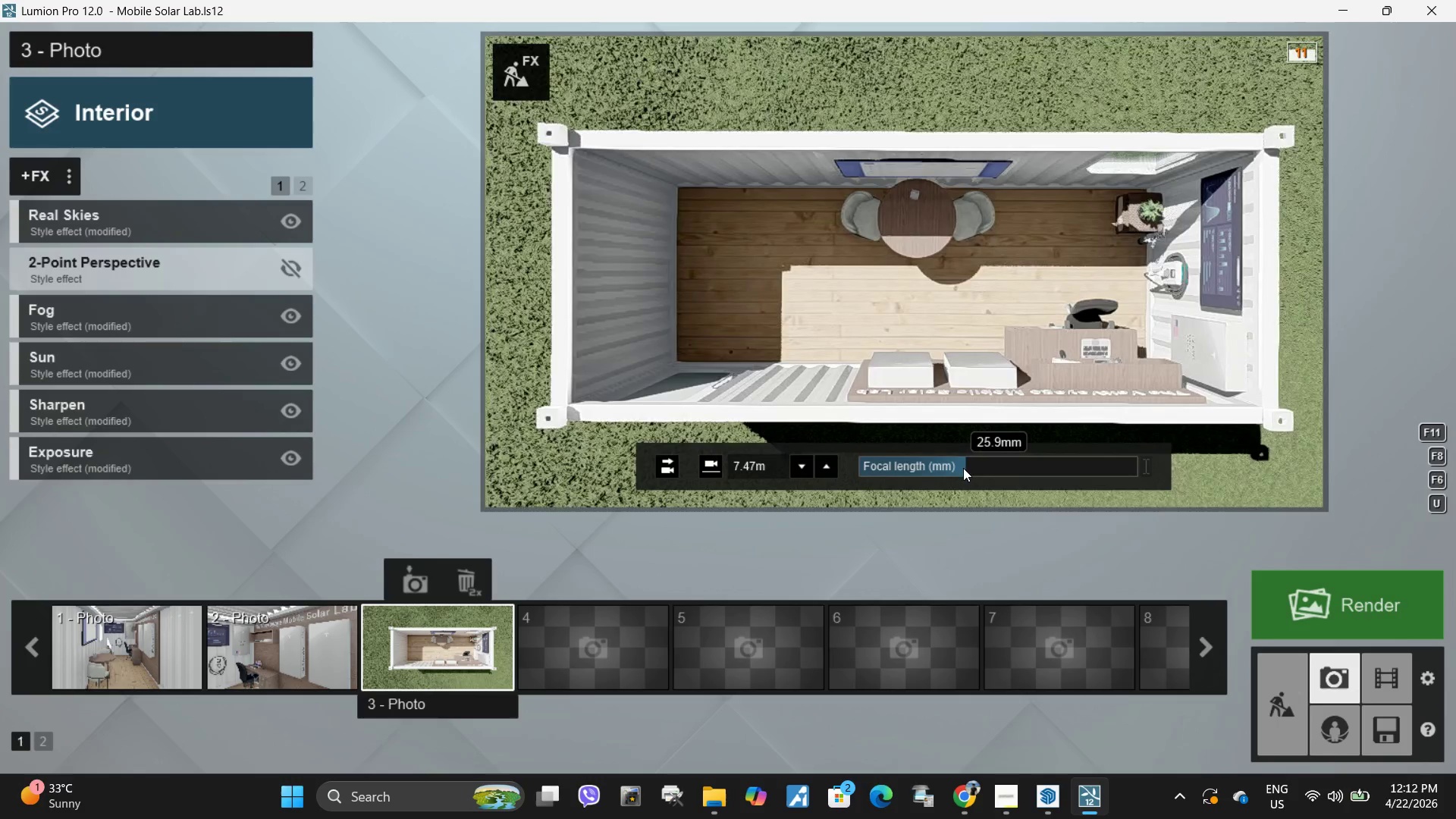 
hold_key(key=Space, duration=1.09)
 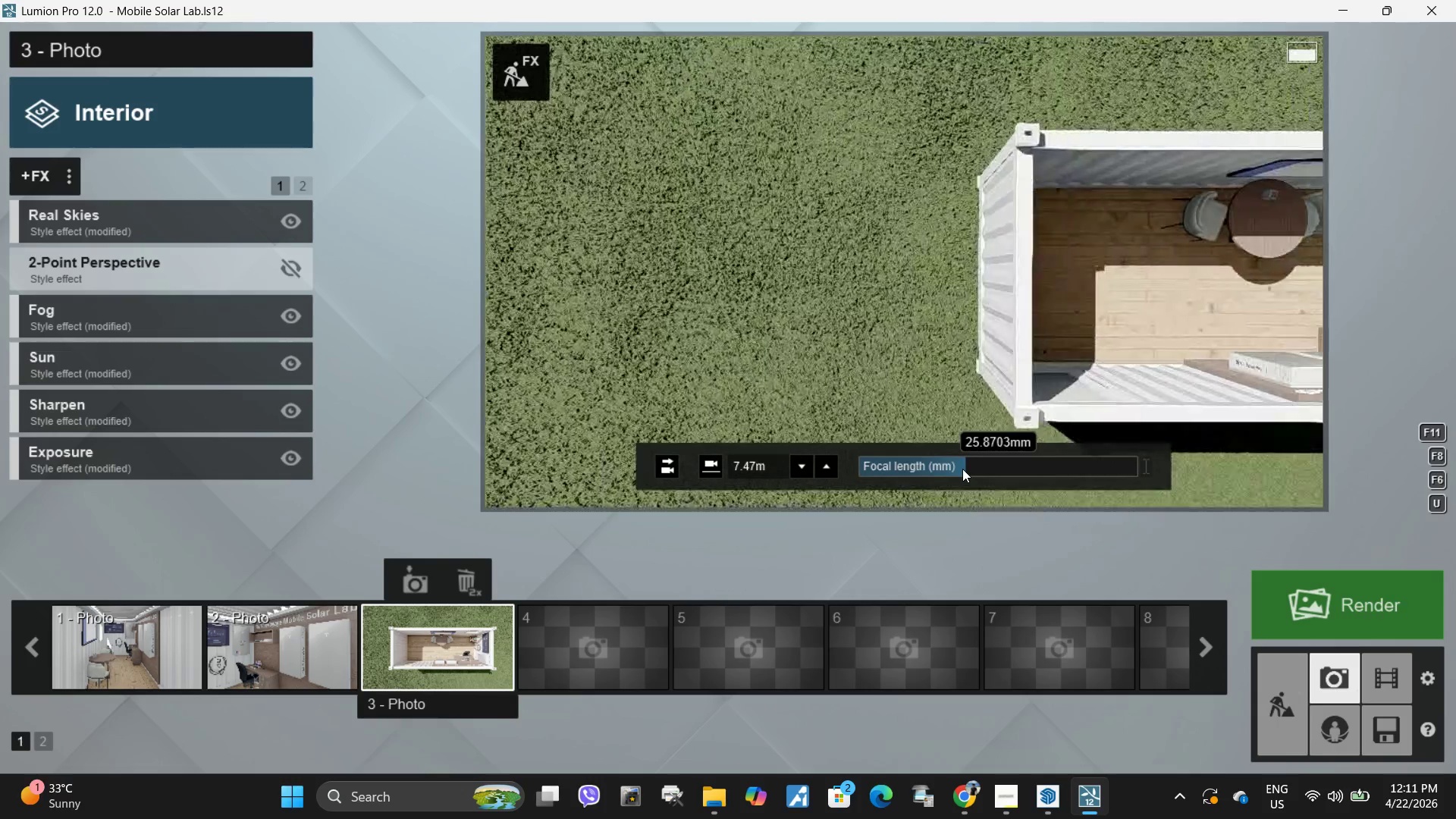 
hold_key(key=Space, duration=2.08)
 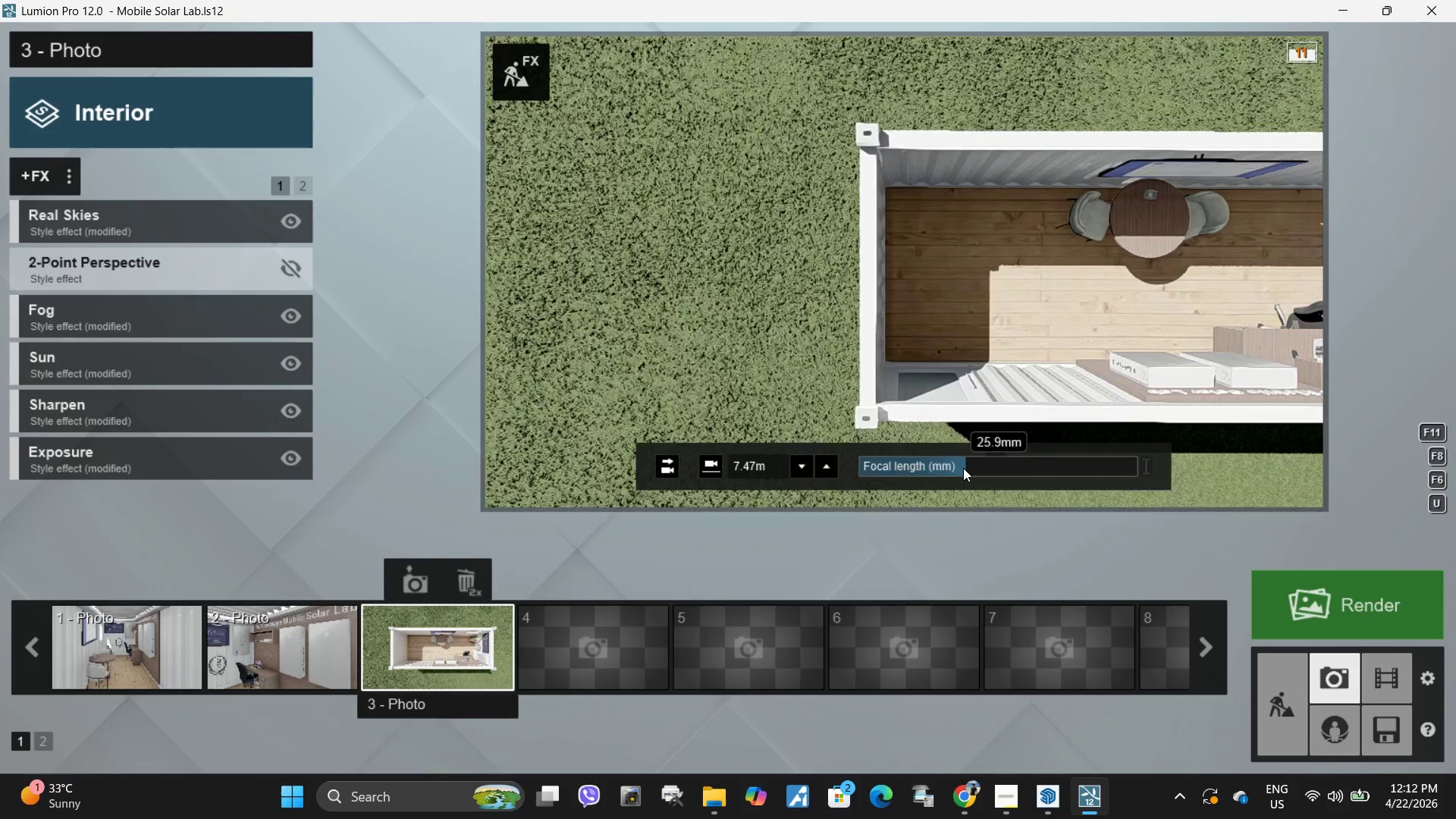 
hold_key(key=Space, duration=0.33)
 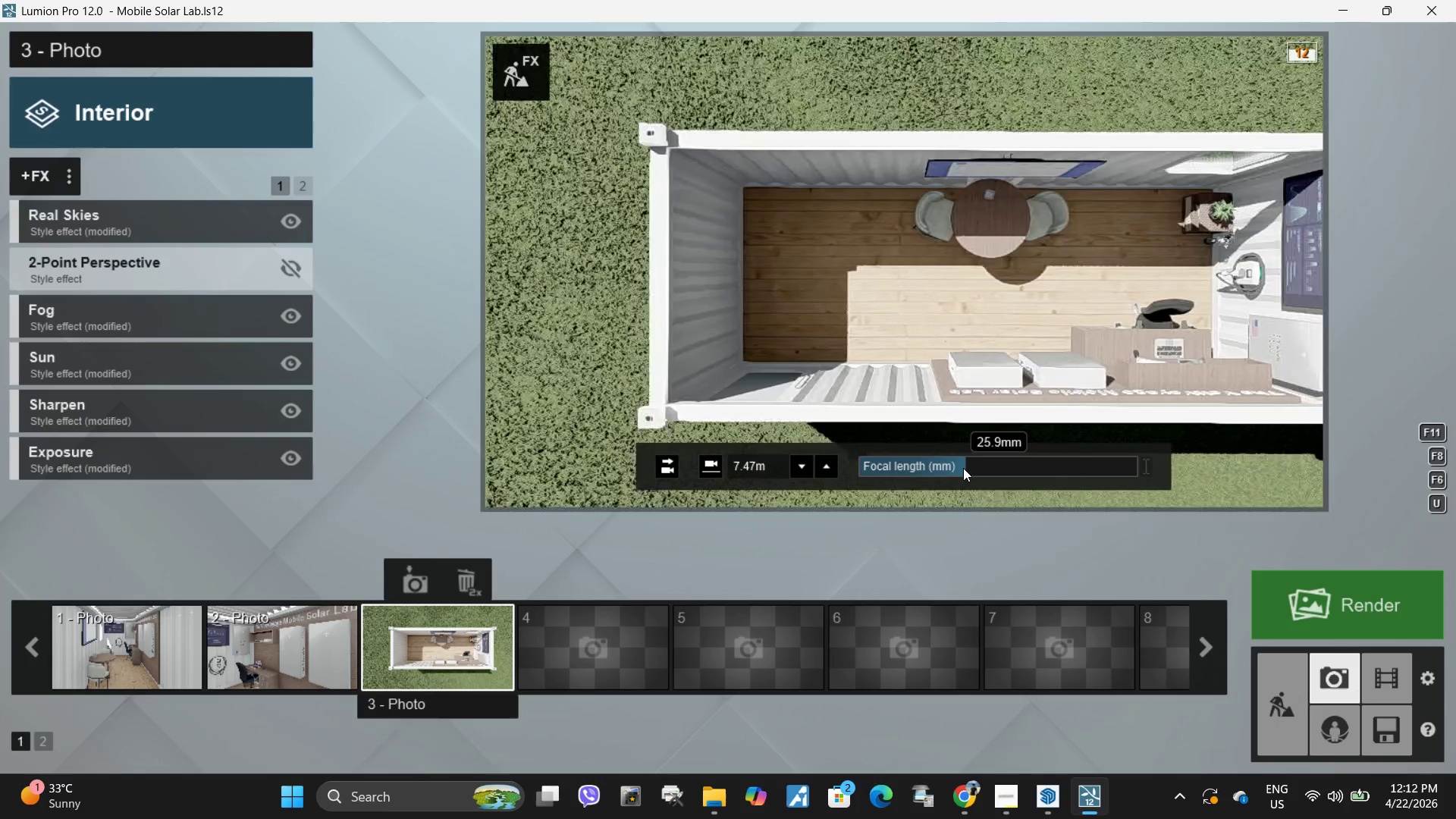 
hold_key(key=Space, duration=2.25)
 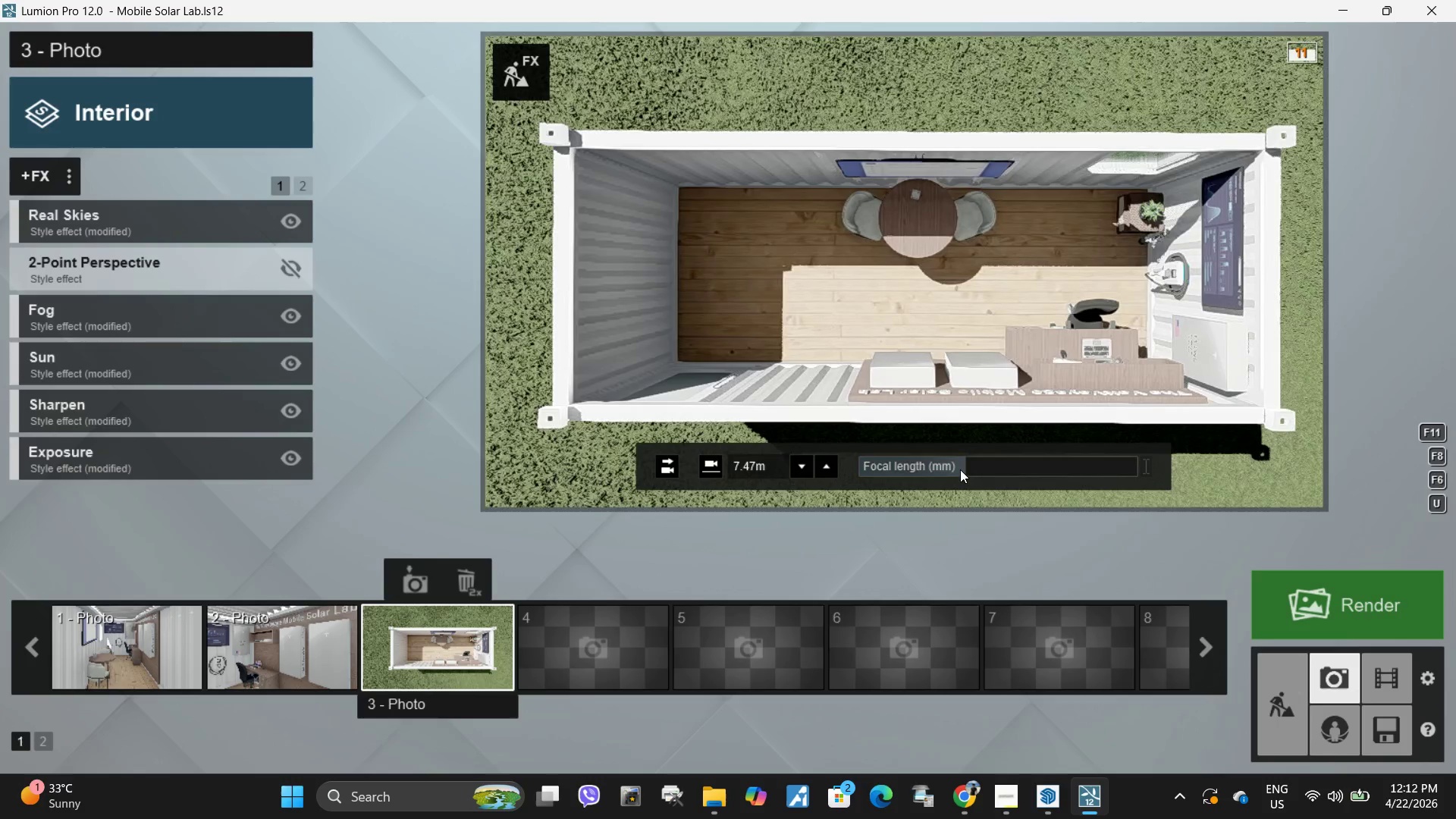 
left_click_drag(start_coordinate=[960, 469], to_coordinate=[967, 469])
 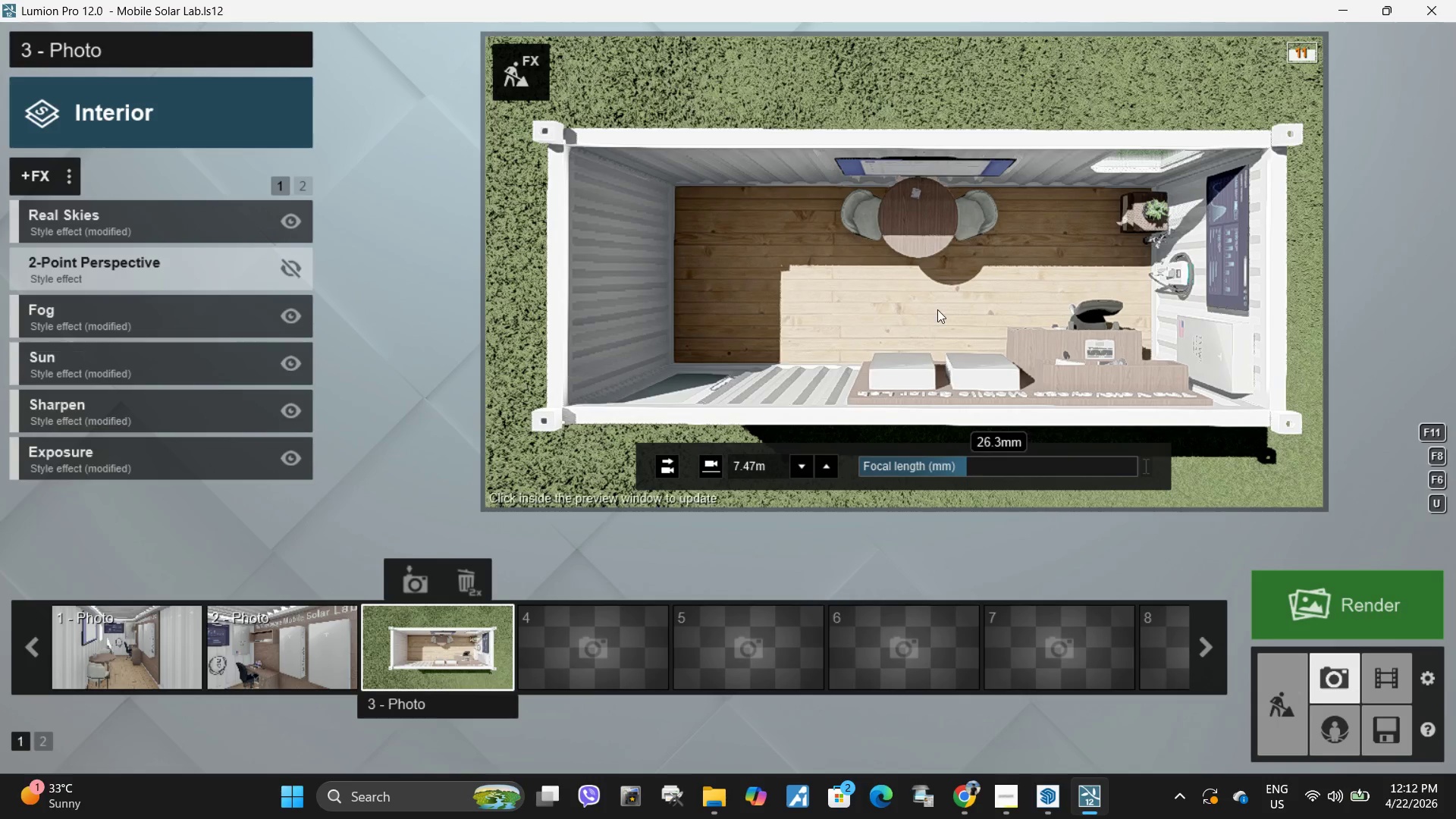 
left_click([937, 309])
 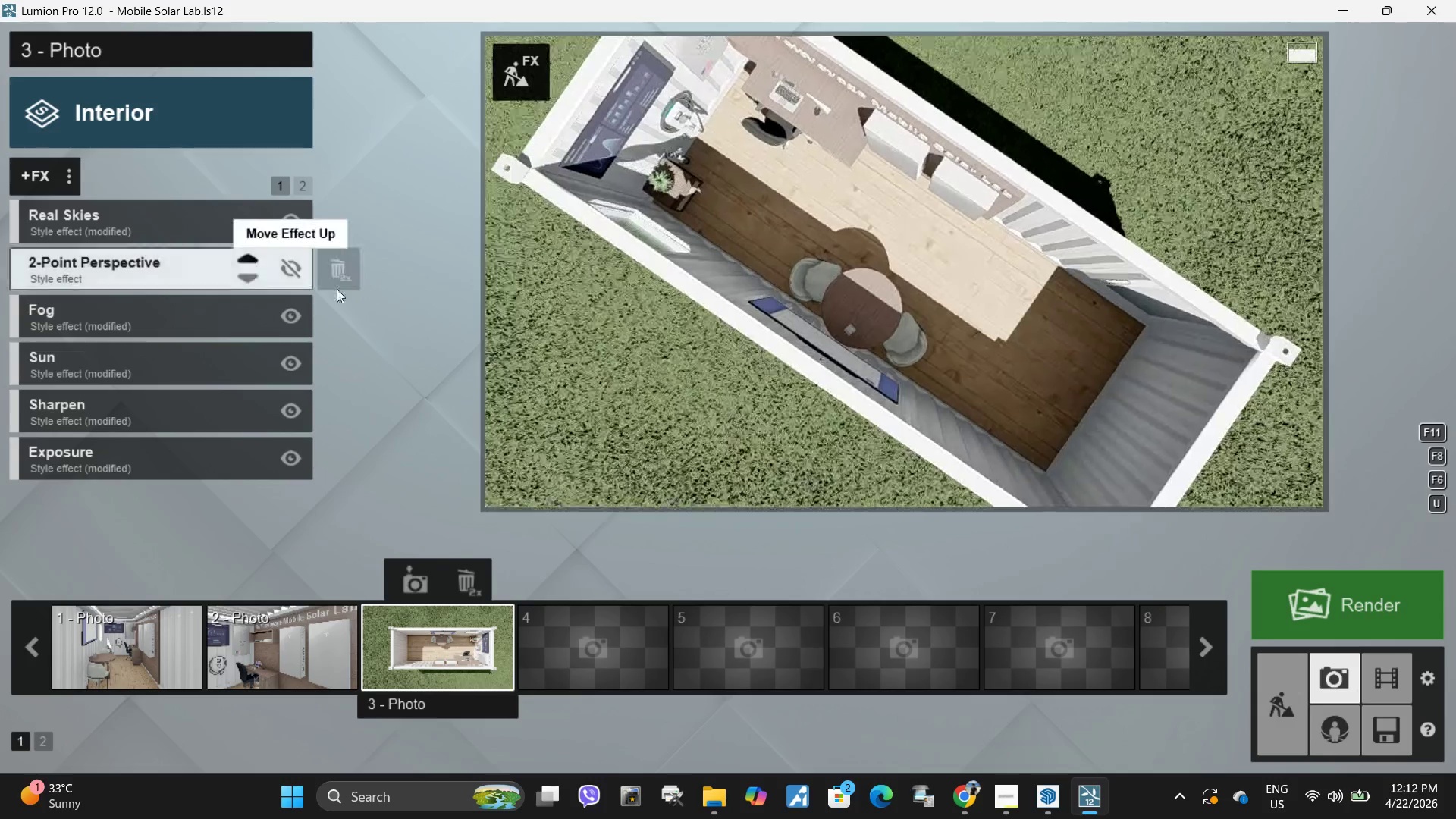 
wait(11.11)
 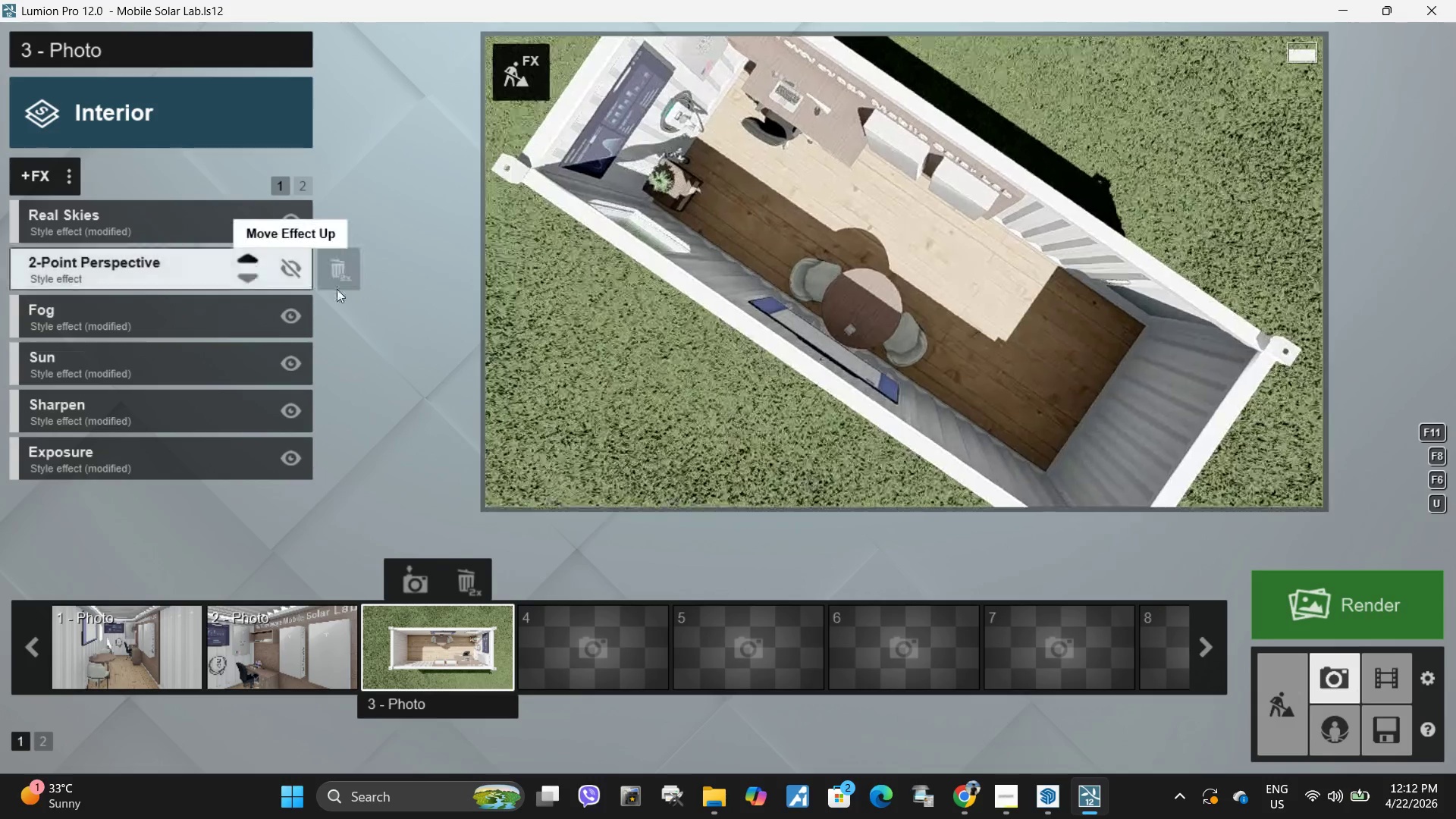 
hold_key(key=Space, duration=1.84)
 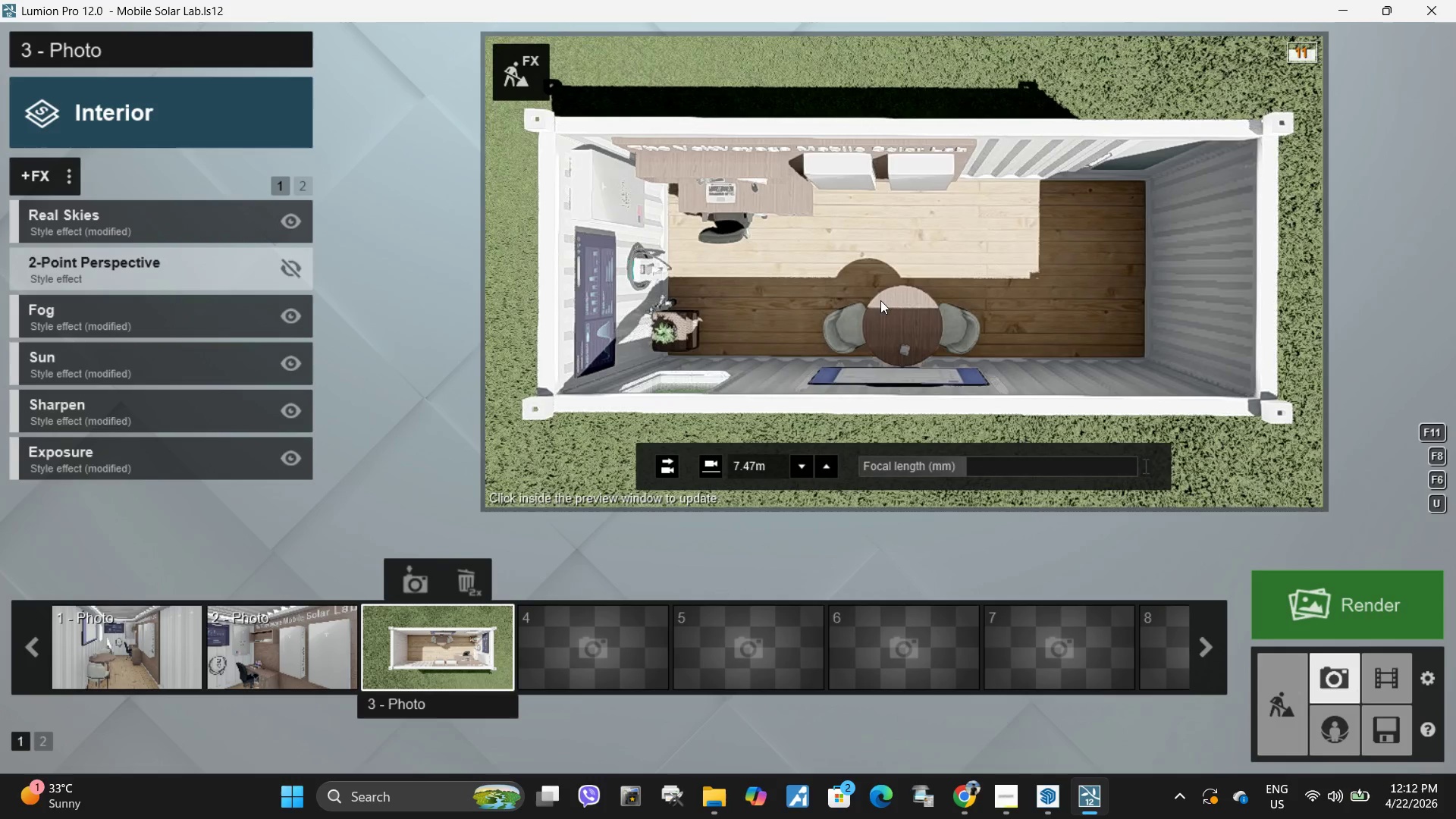 
key(A)
 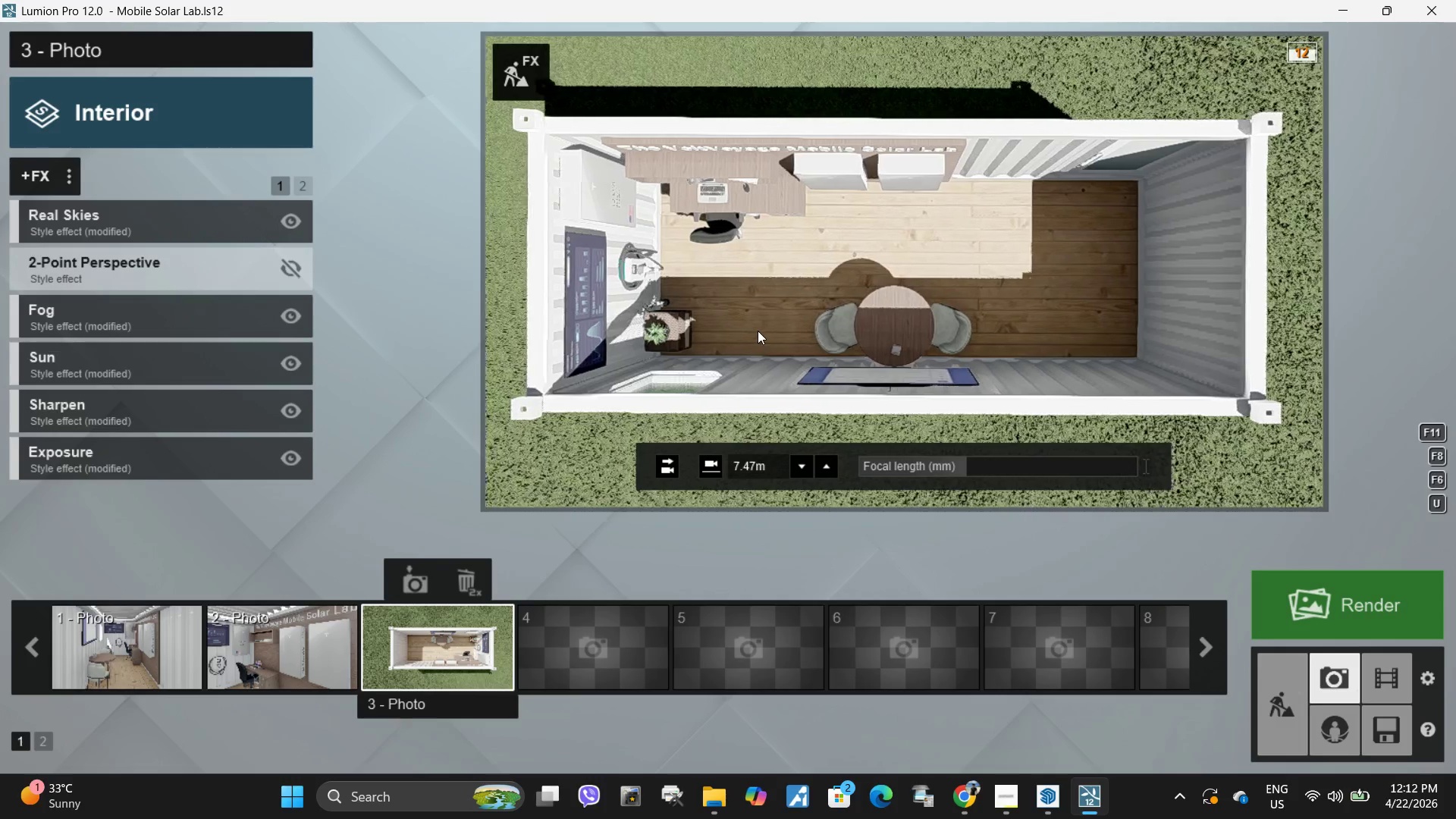 
type(aa)
 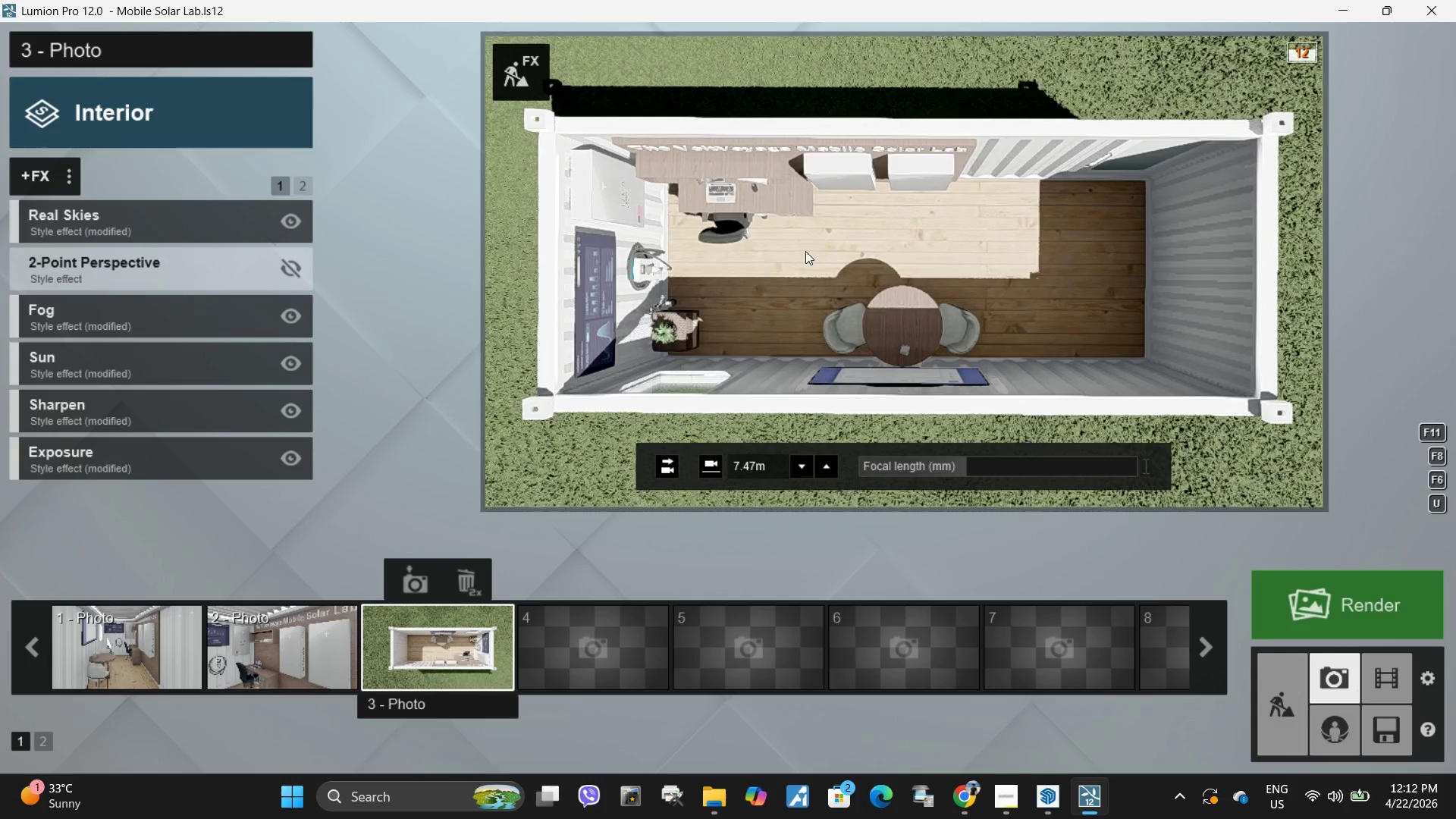 
left_click([880, 300])
 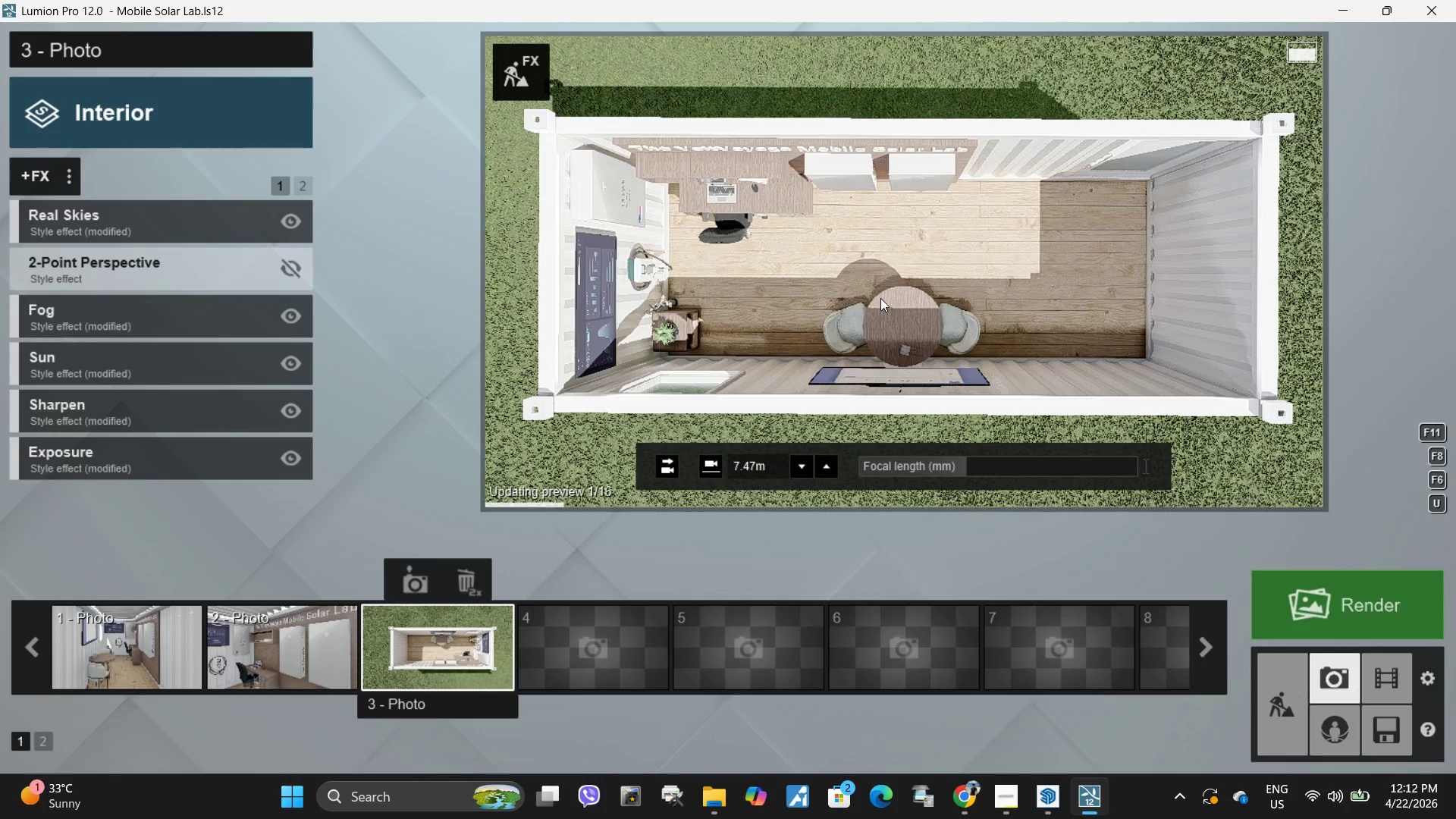 
left_click([880, 296])
 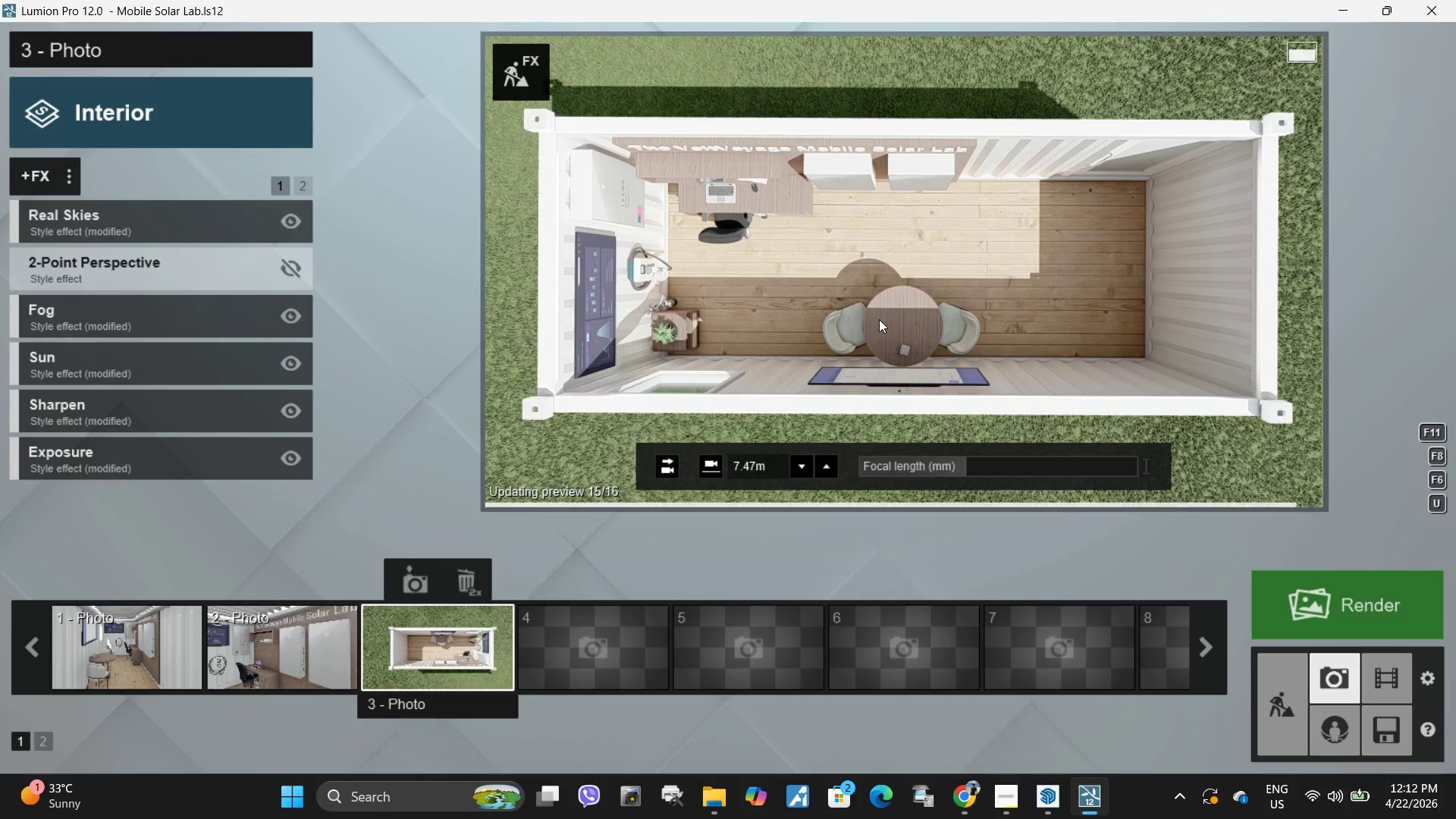 
right_click([880, 318])
 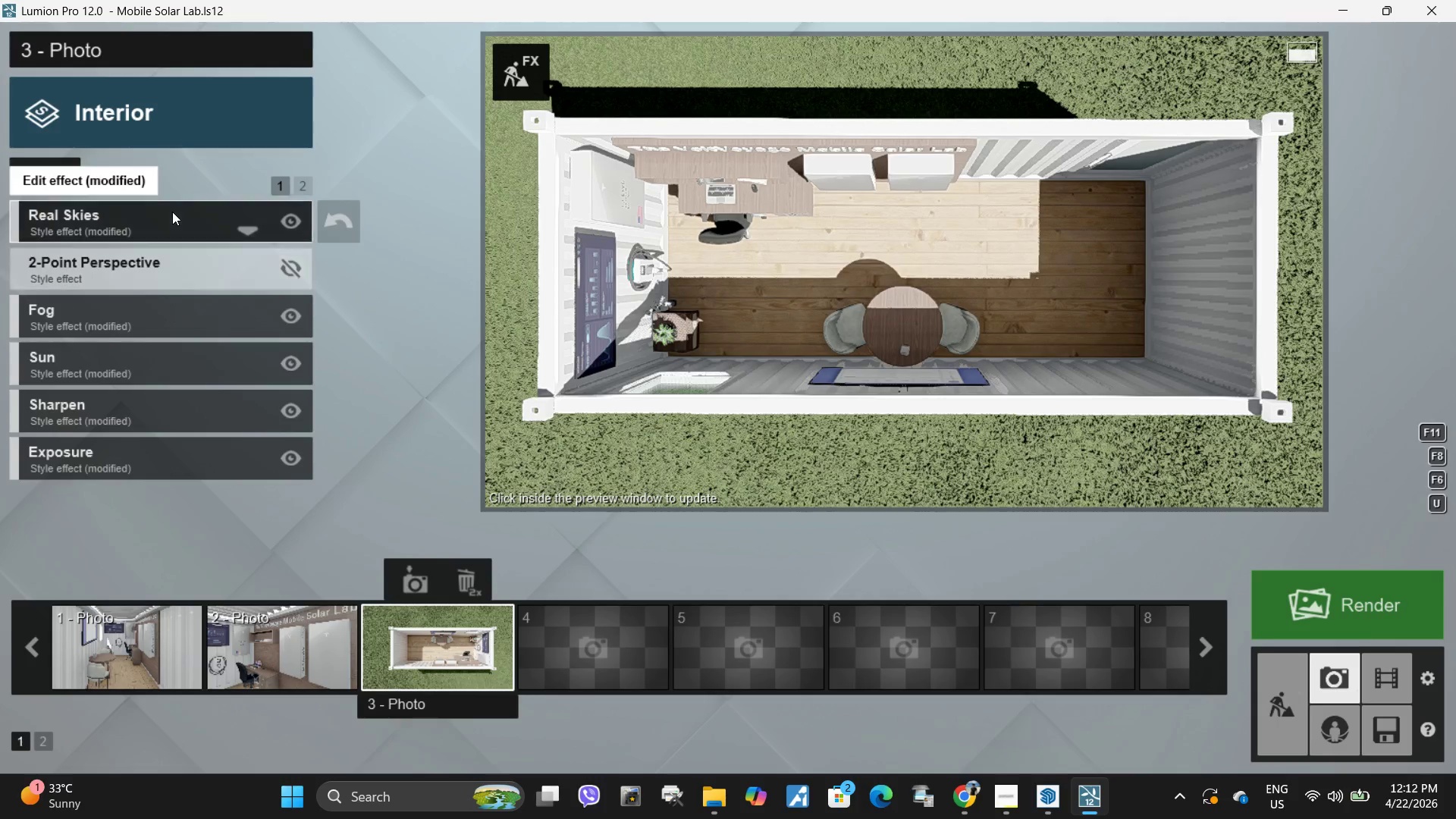 
left_click([172, 212])
 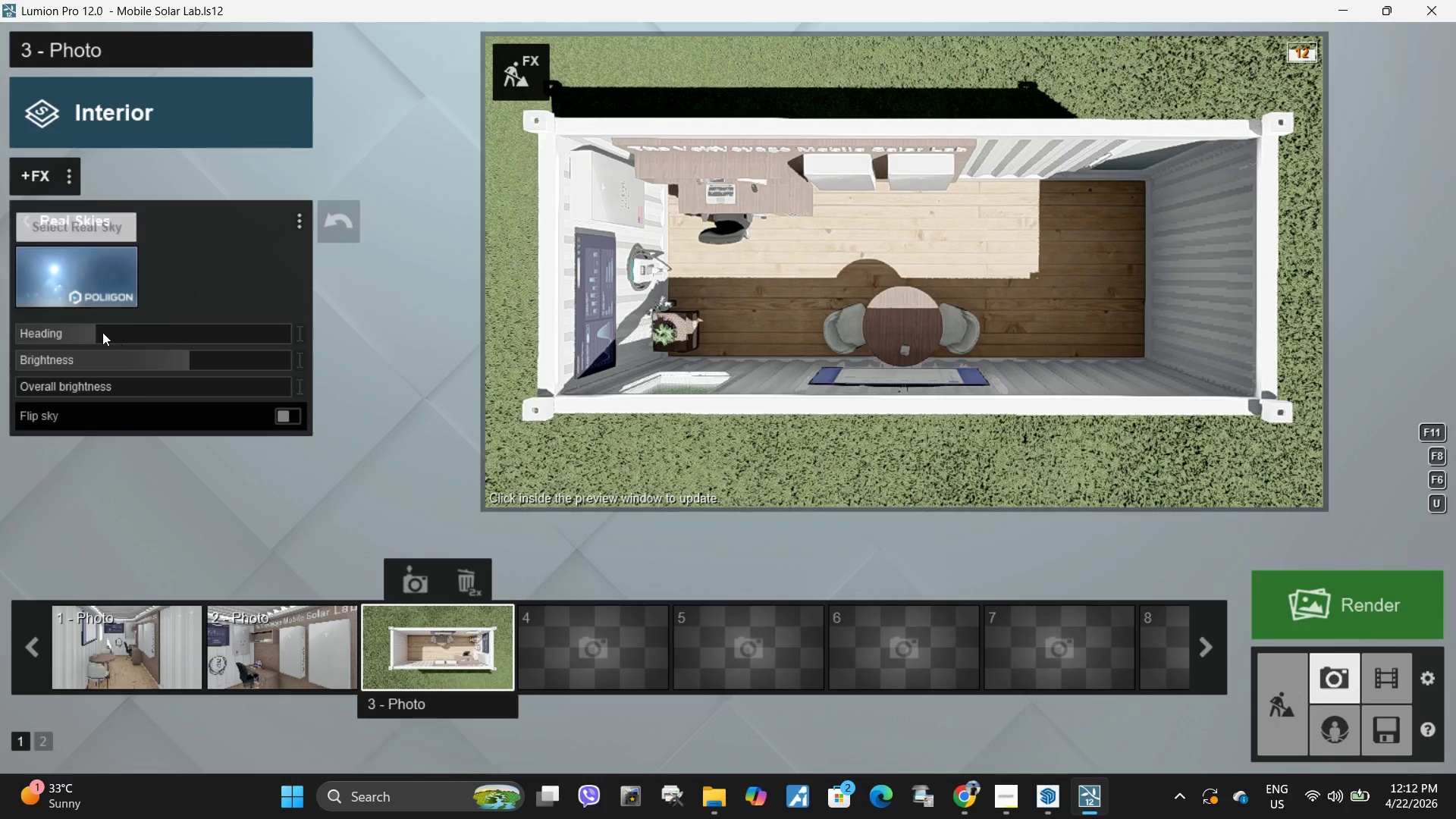 
left_click_drag(start_coordinate=[97, 330], to_coordinate=[64, 339])
 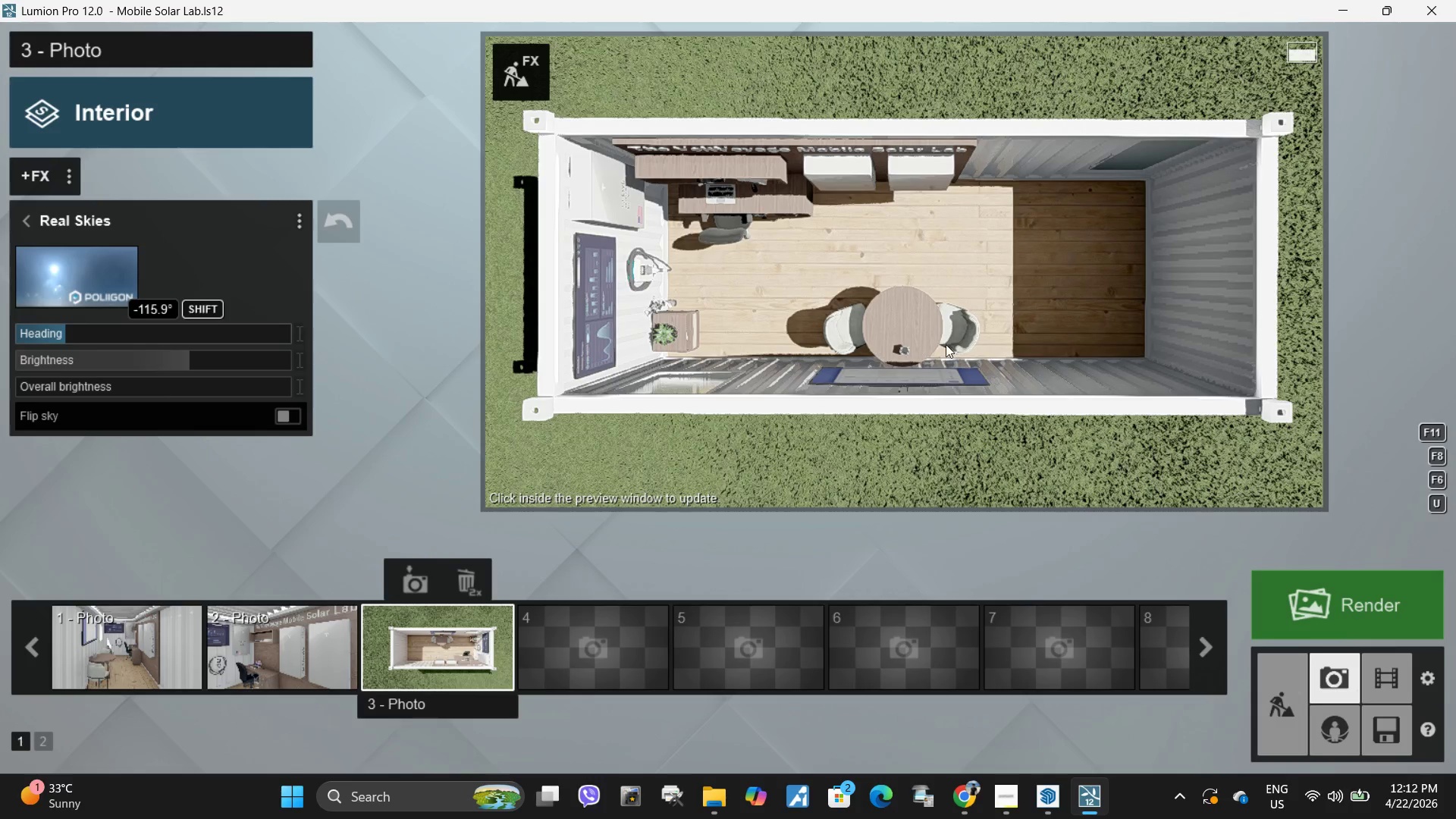 
left_click([946, 344])
 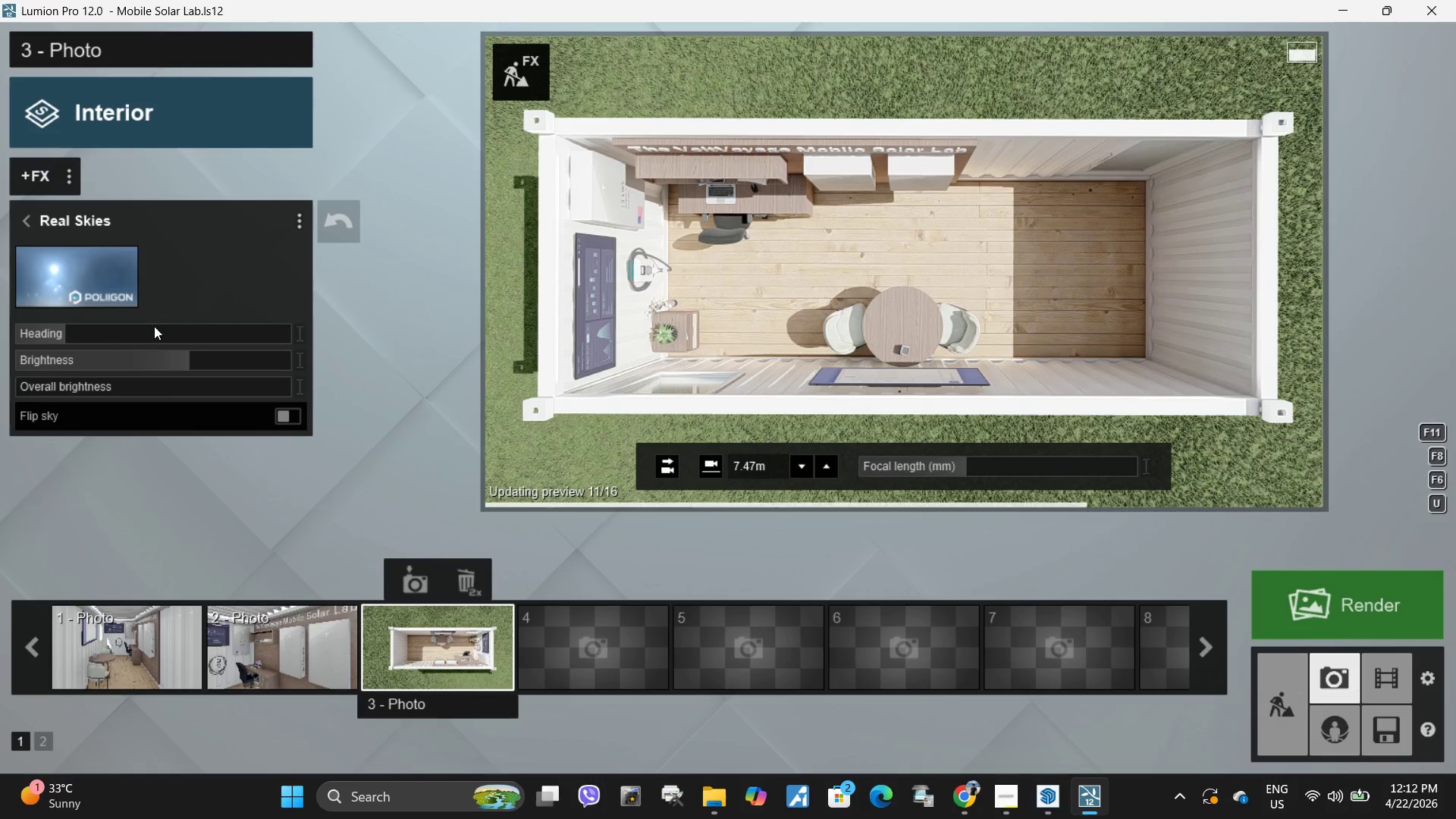 
left_click_drag(start_coordinate=[163, 359], to_coordinate=[140, 364])
 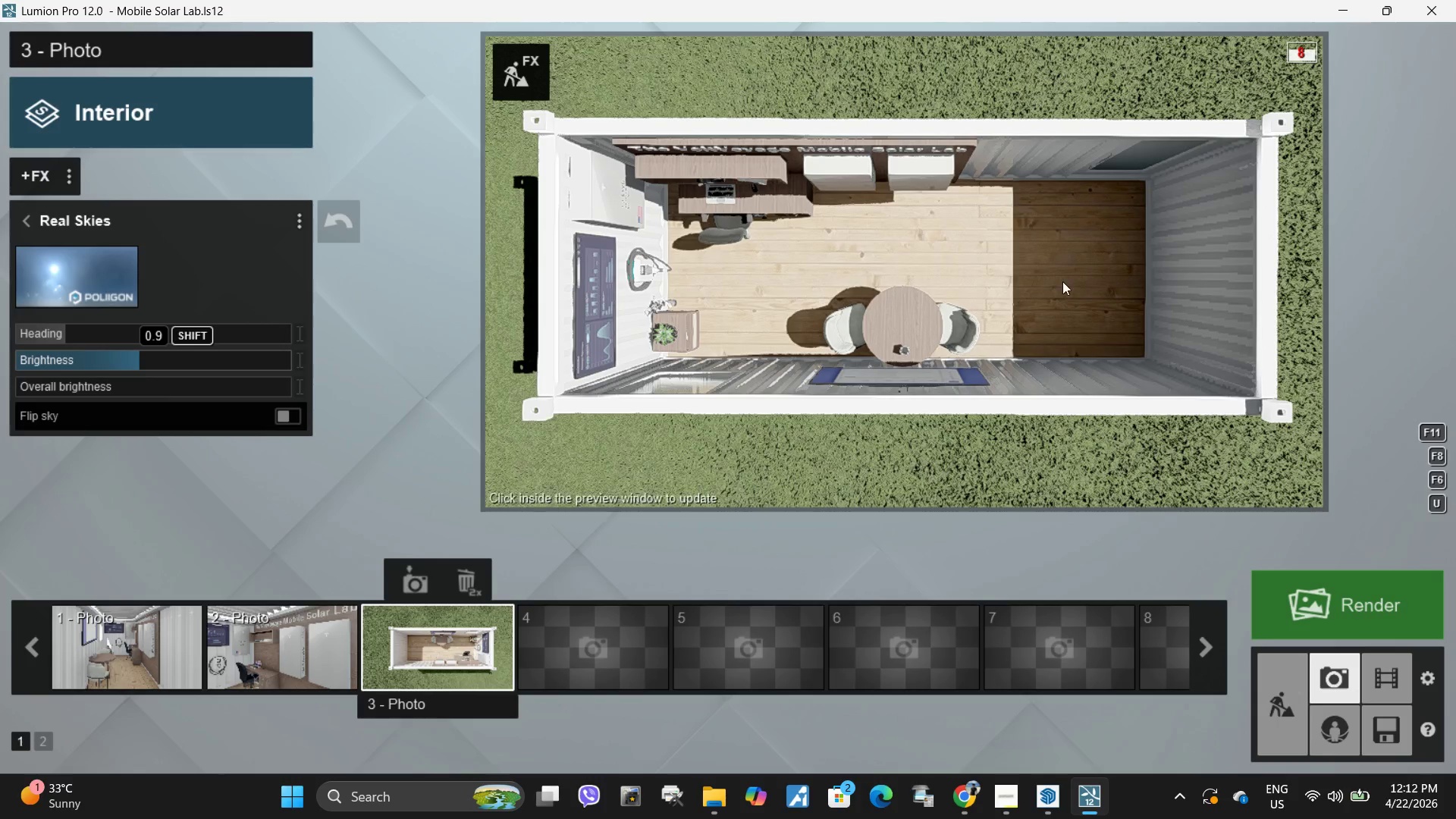 
left_click([1065, 281])
 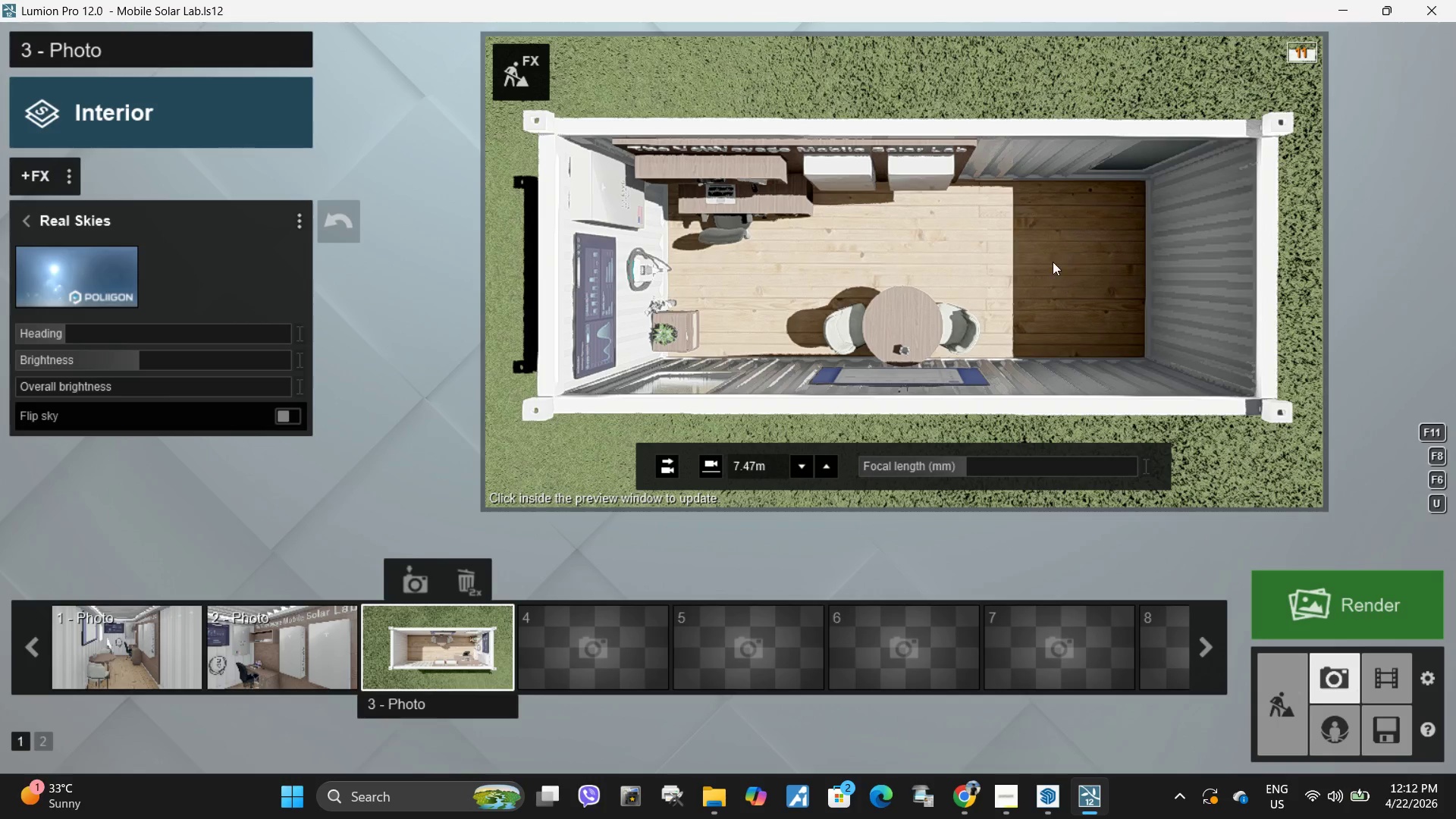 
left_click([1056, 265])
 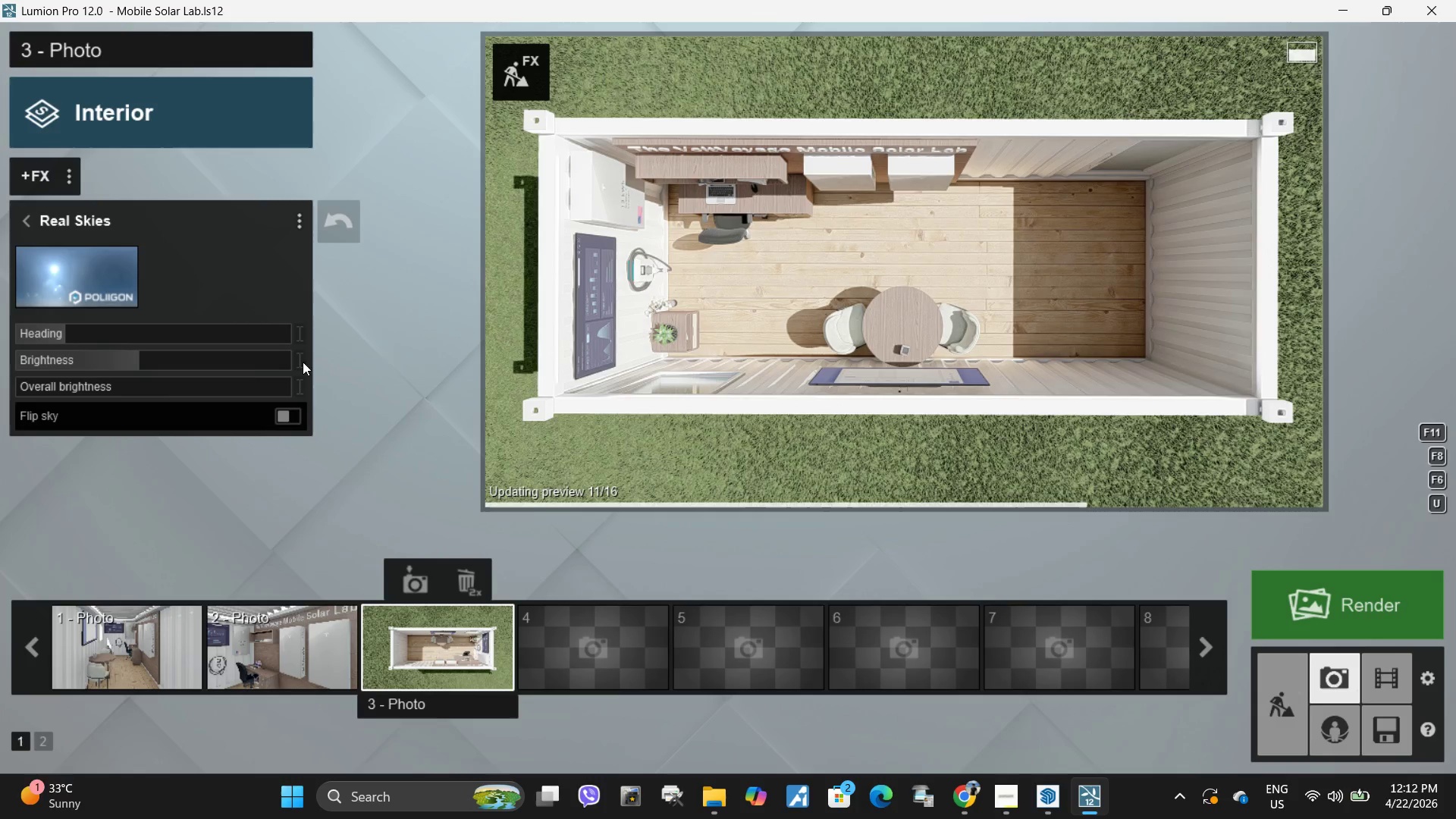 
left_click_drag(start_coordinate=[187, 360], to_coordinate=[174, 359])
 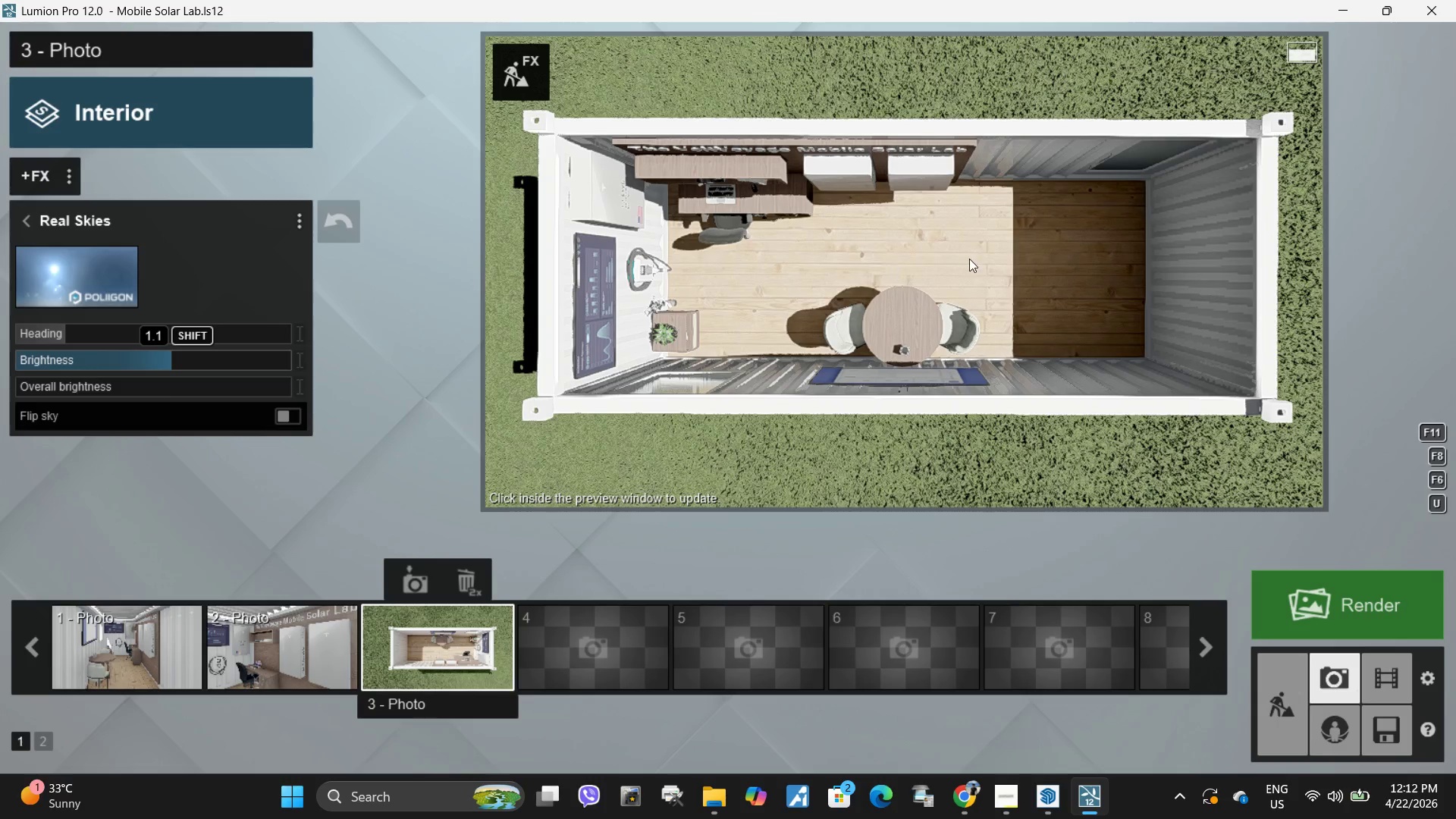 
left_click([969, 259])
 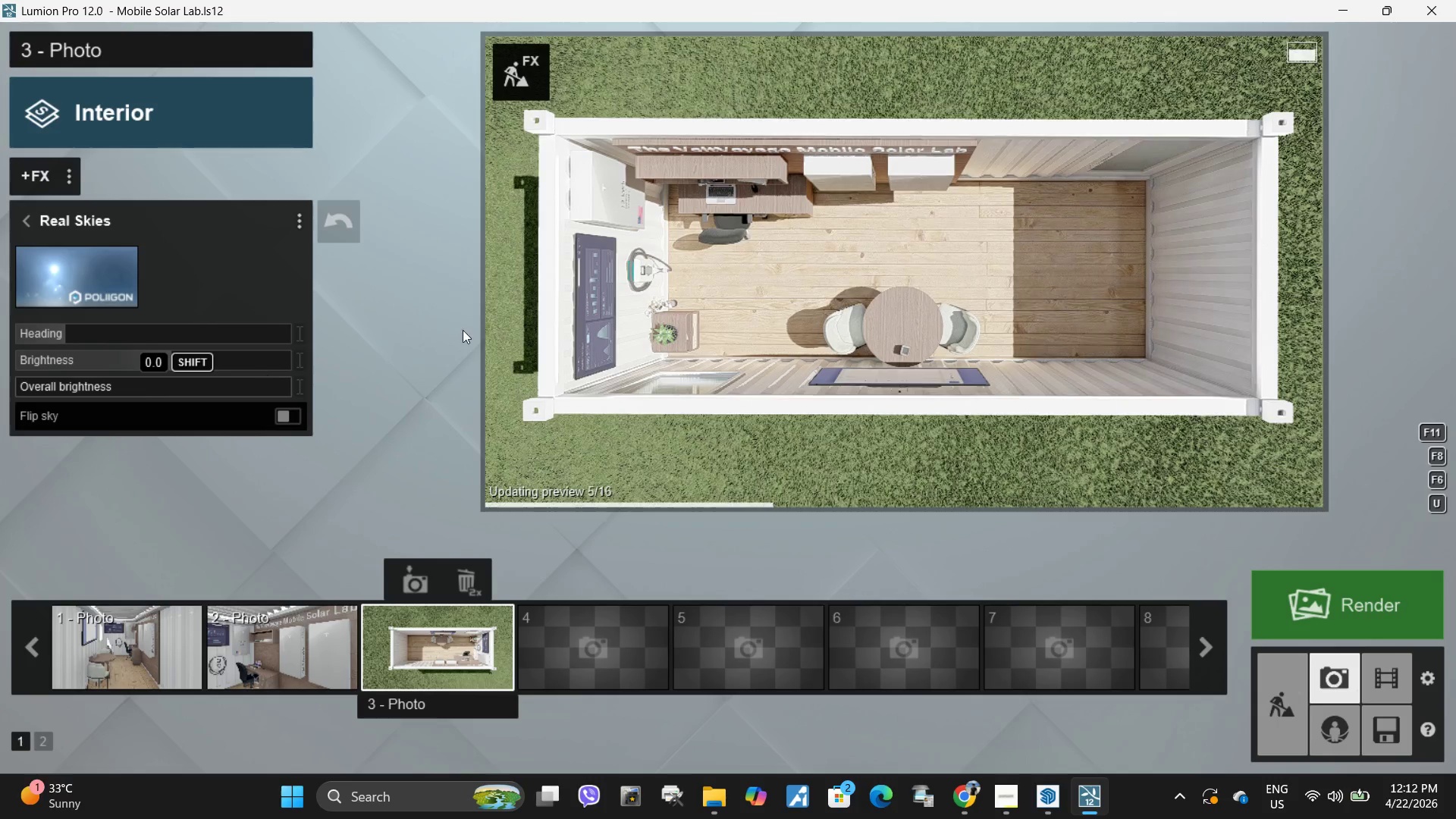 
mouse_move([756, 344])
 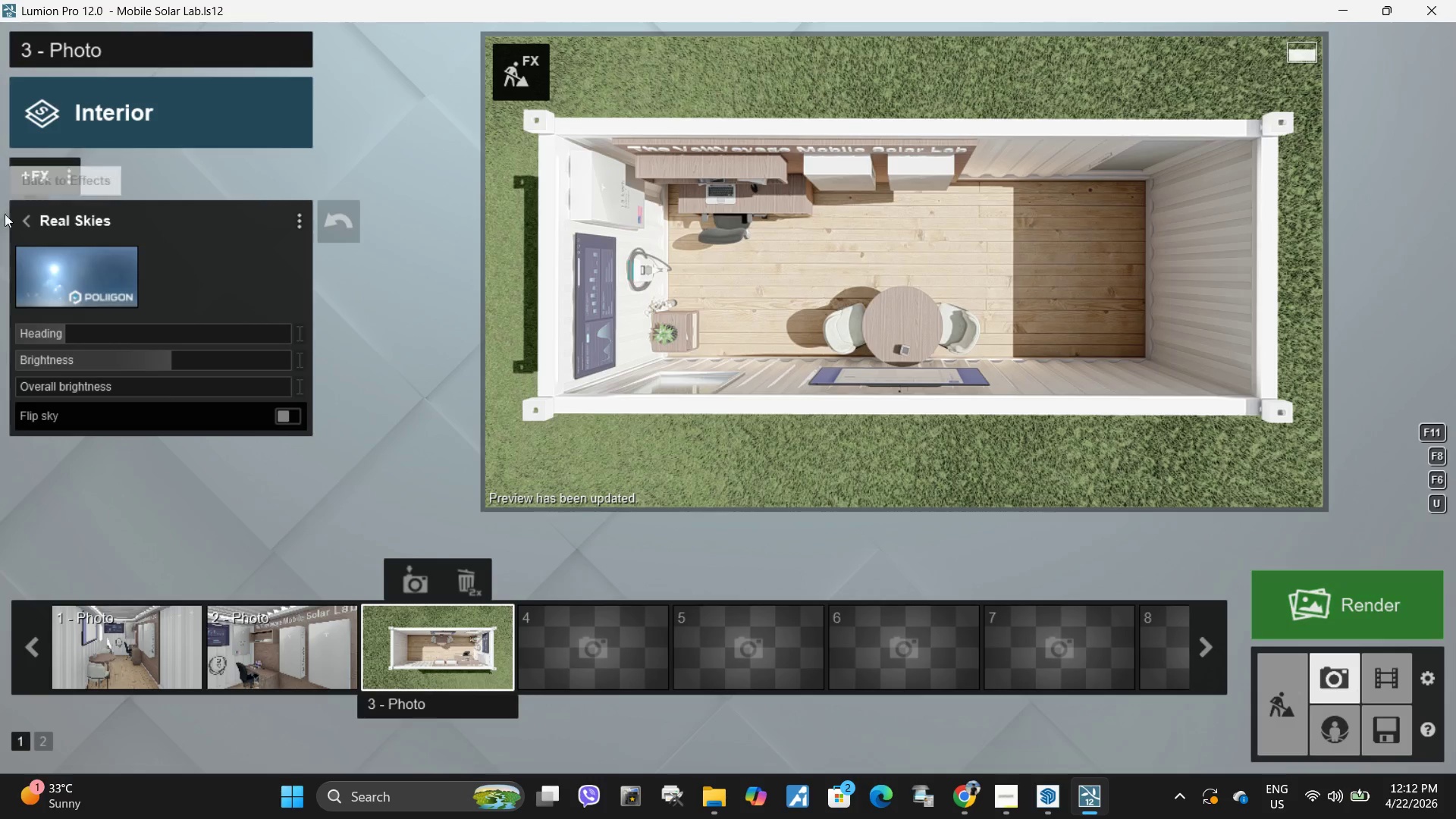 
left_click([17, 219])
 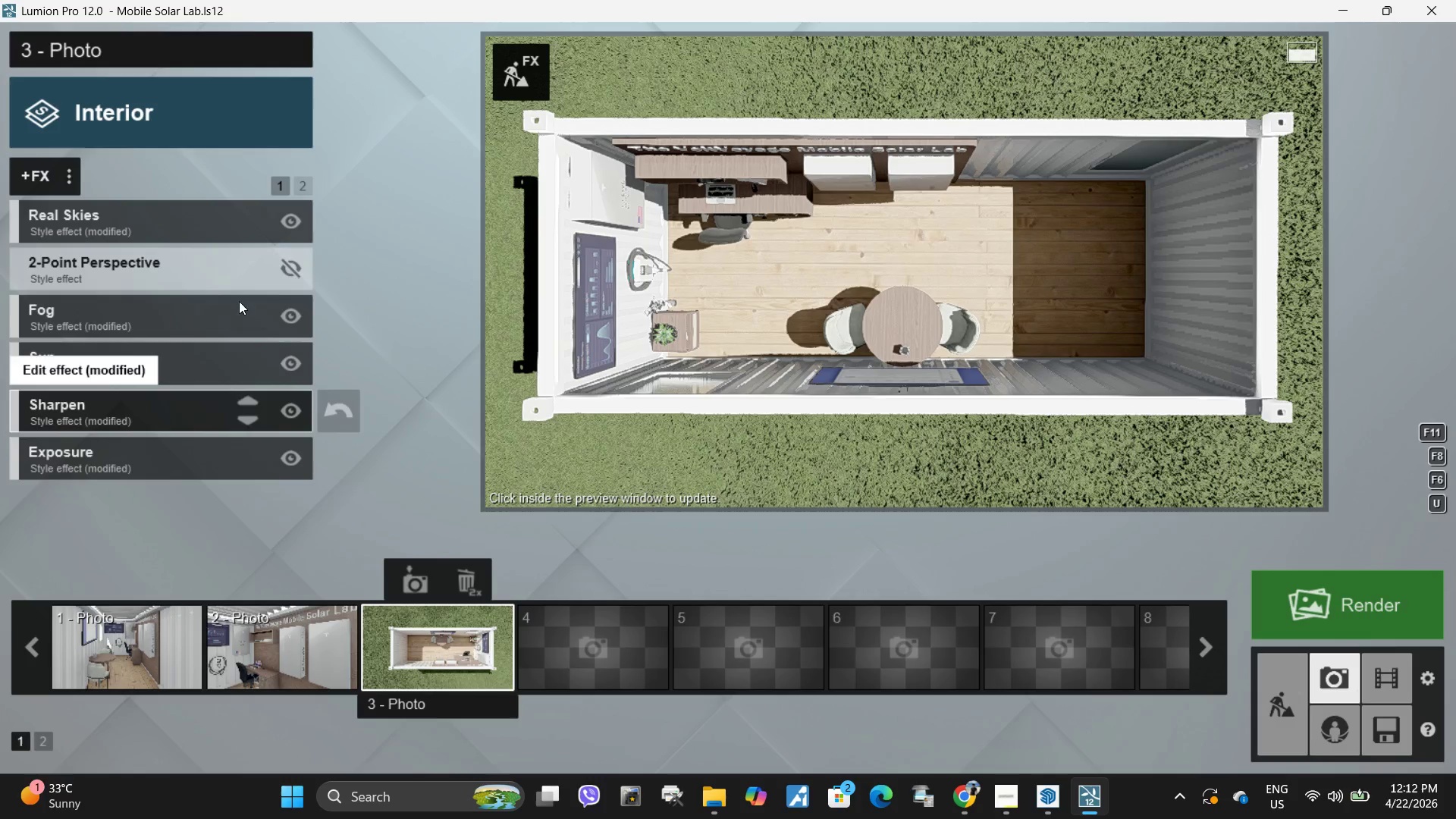 
left_click([168, 461])
 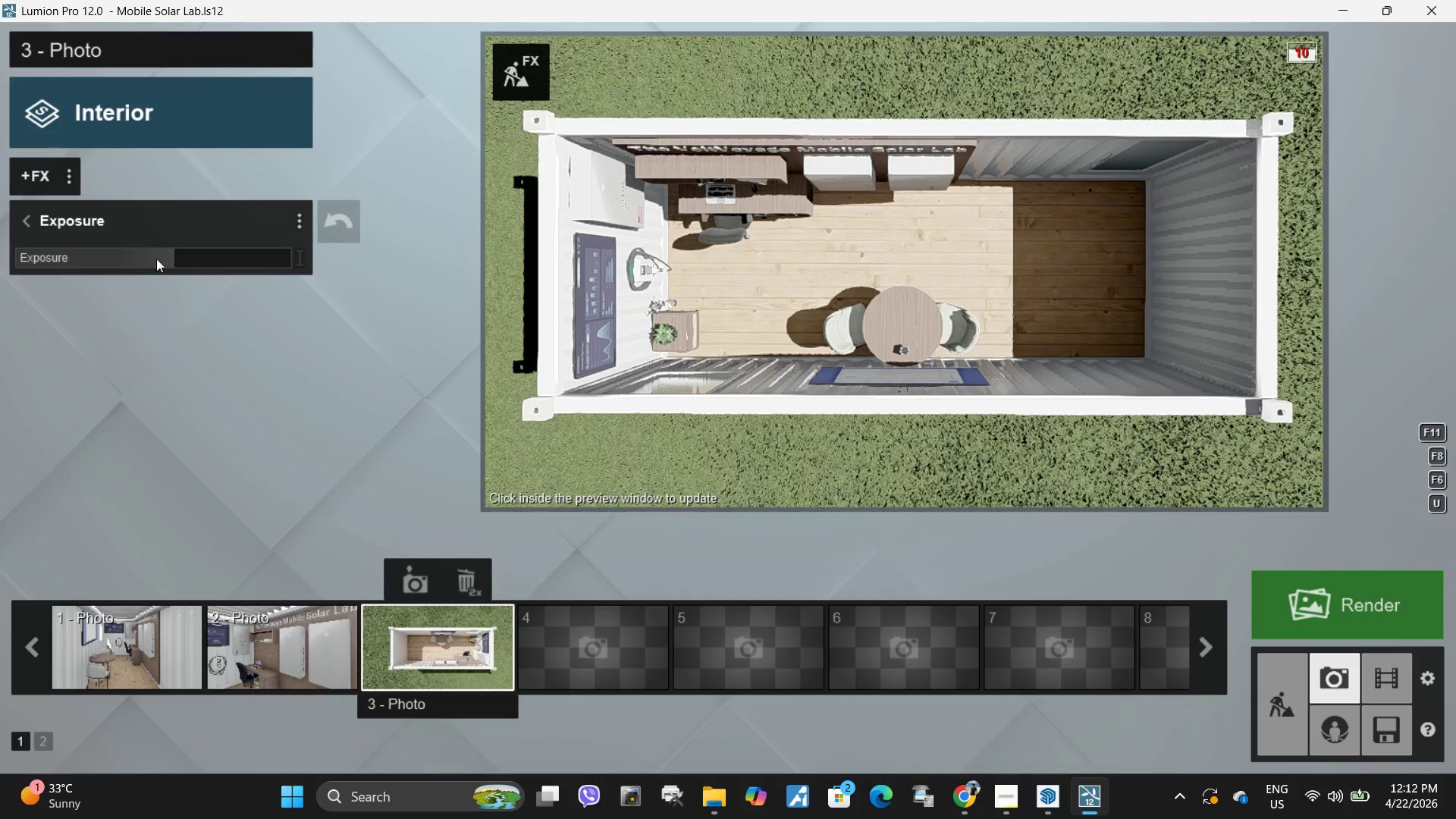 
left_click_drag(start_coordinate=[174, 254], to_coordinate=[161, 257])
 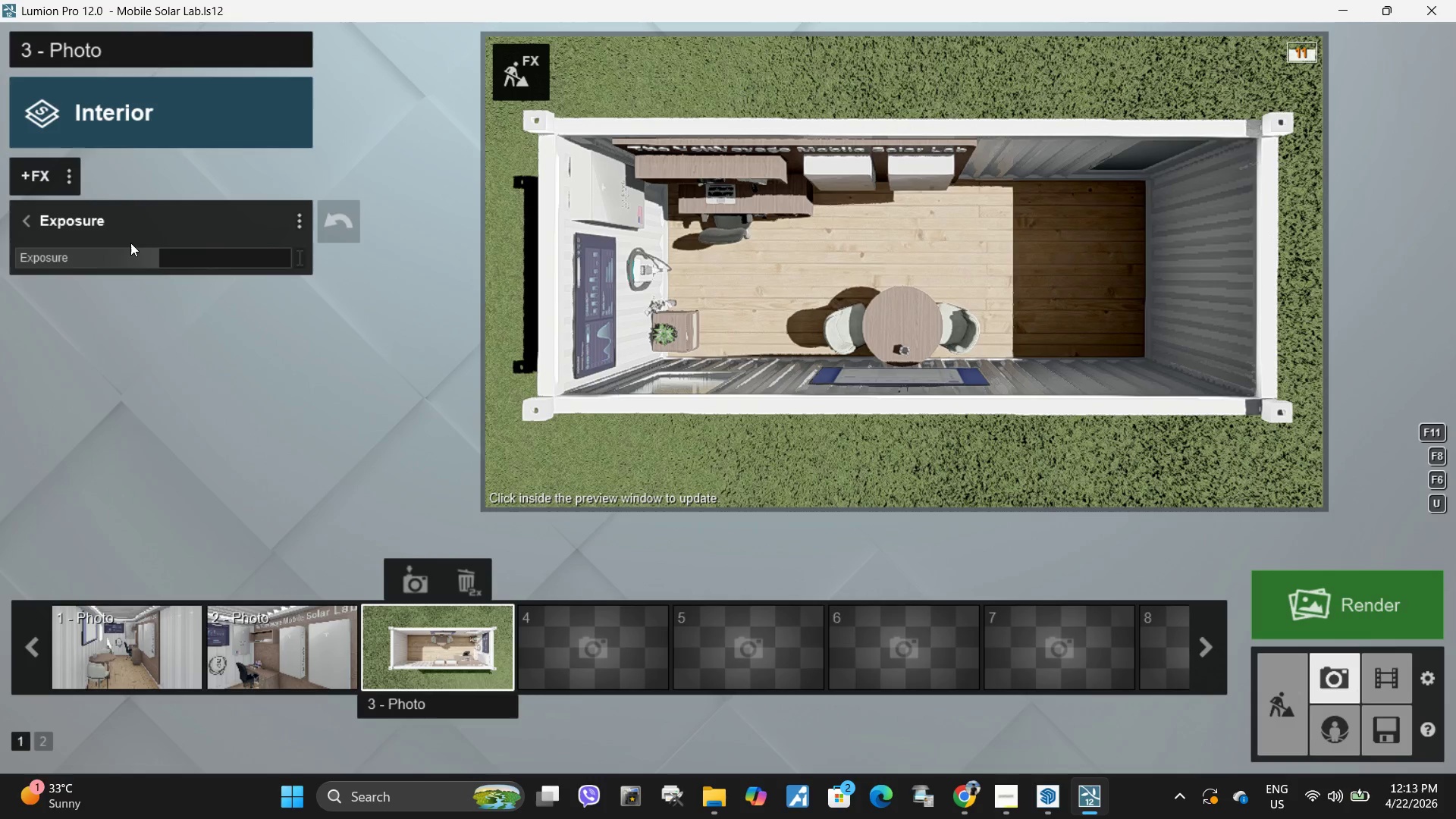 
left_click([659, 278])
 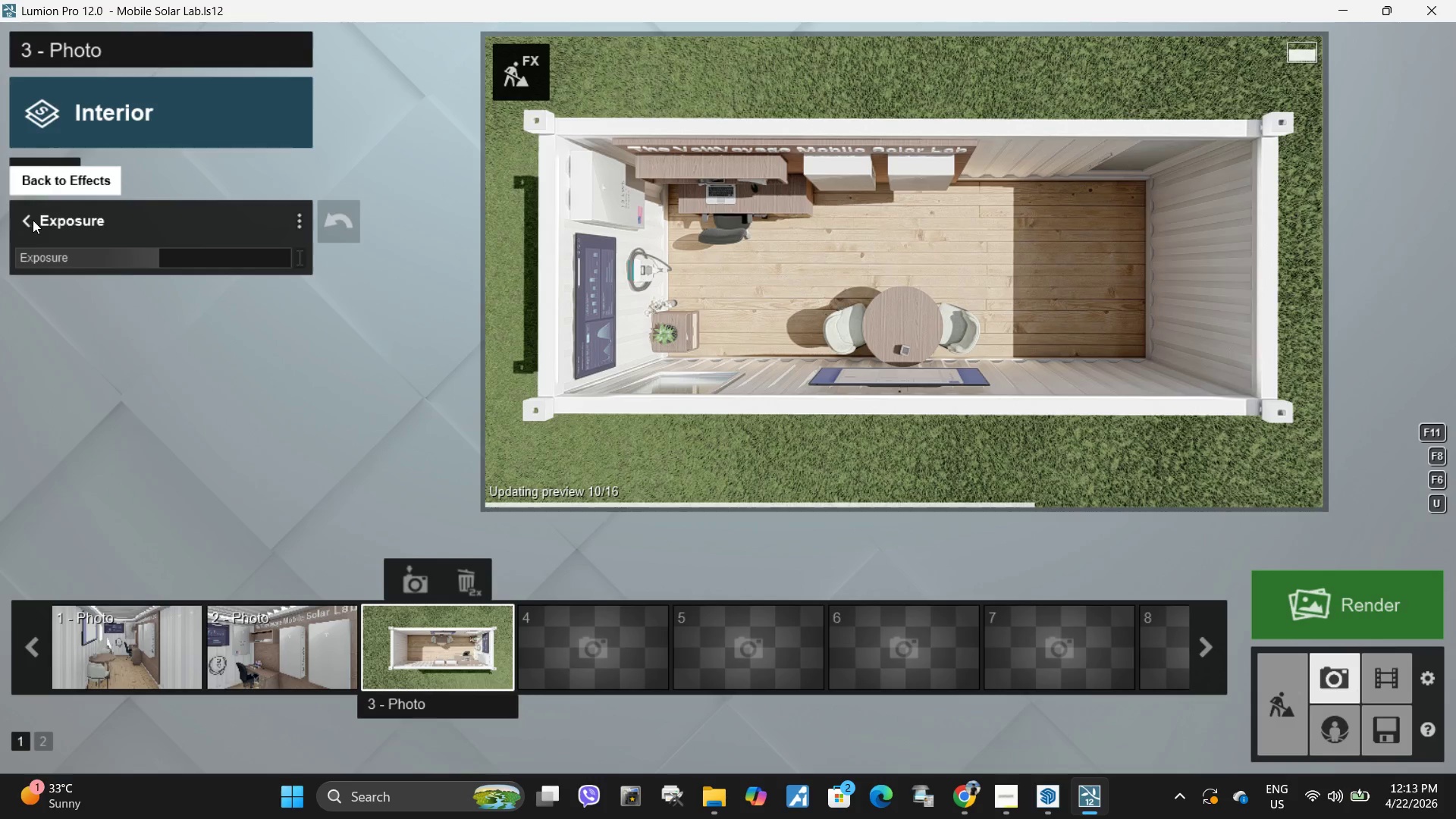 
left_click_drag(start_coordinate=[138, 258], to_coordinate=[149, 256])
 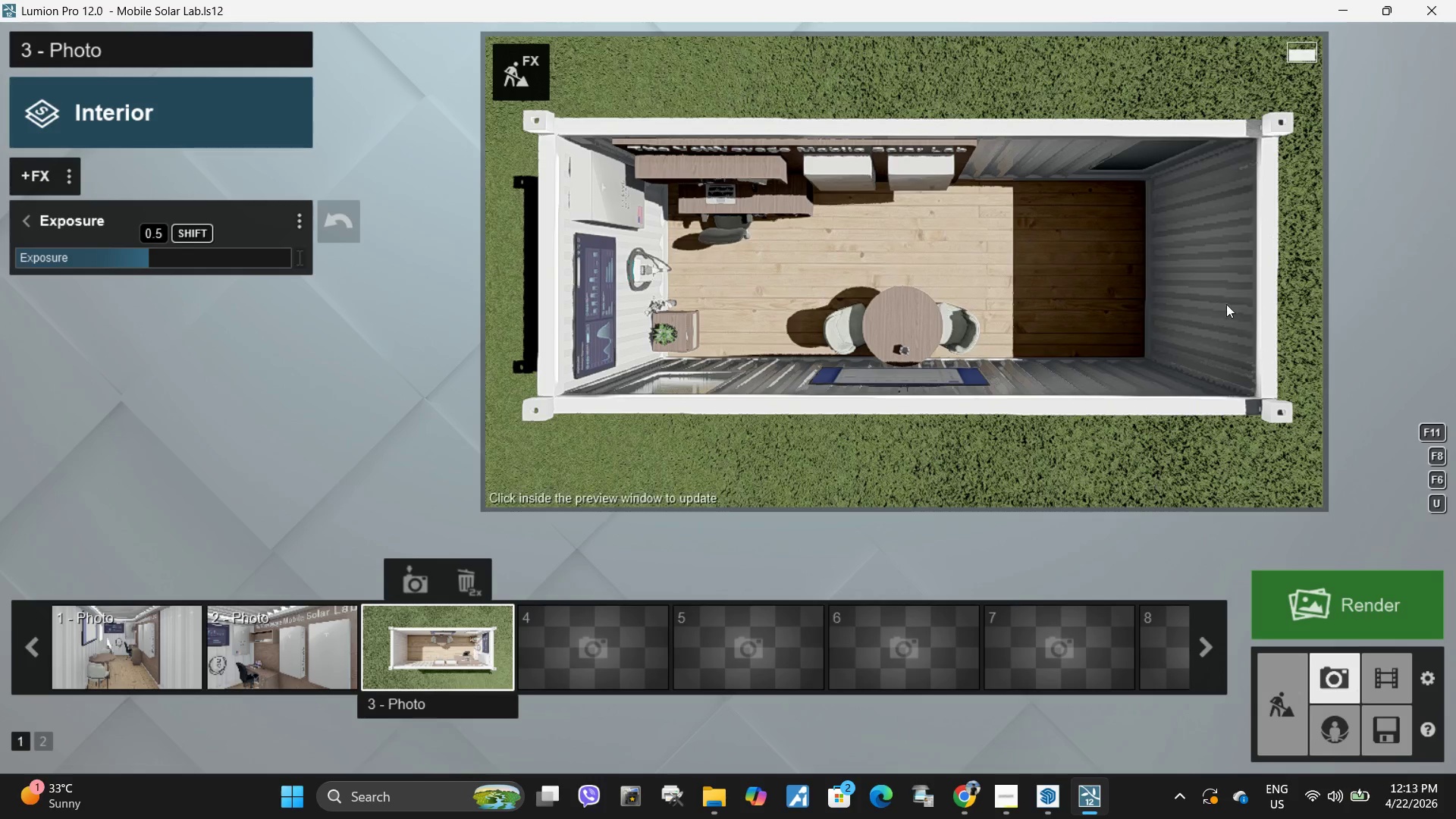 
left_click([1234, 304])
 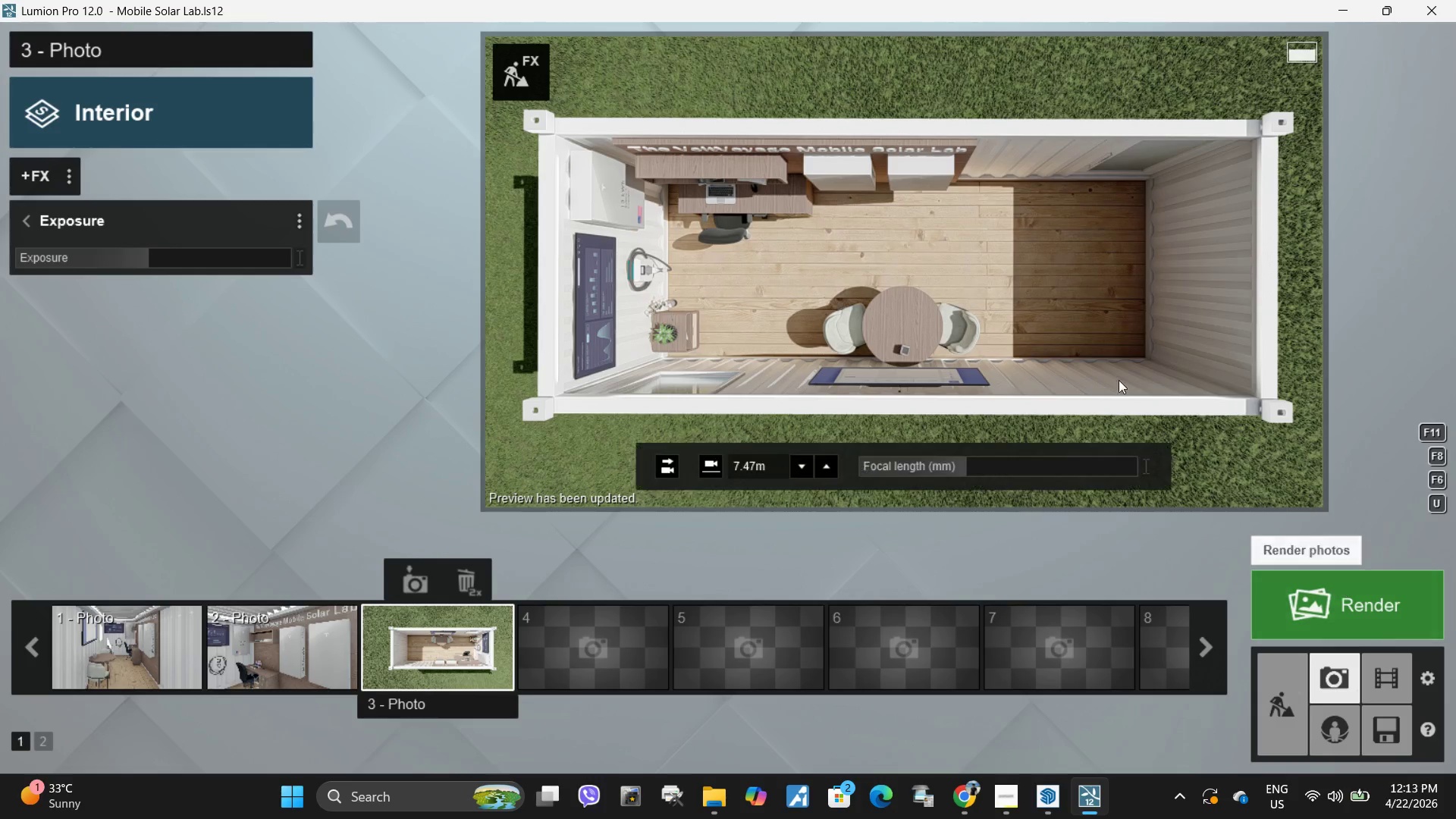 
wait(5.17)
 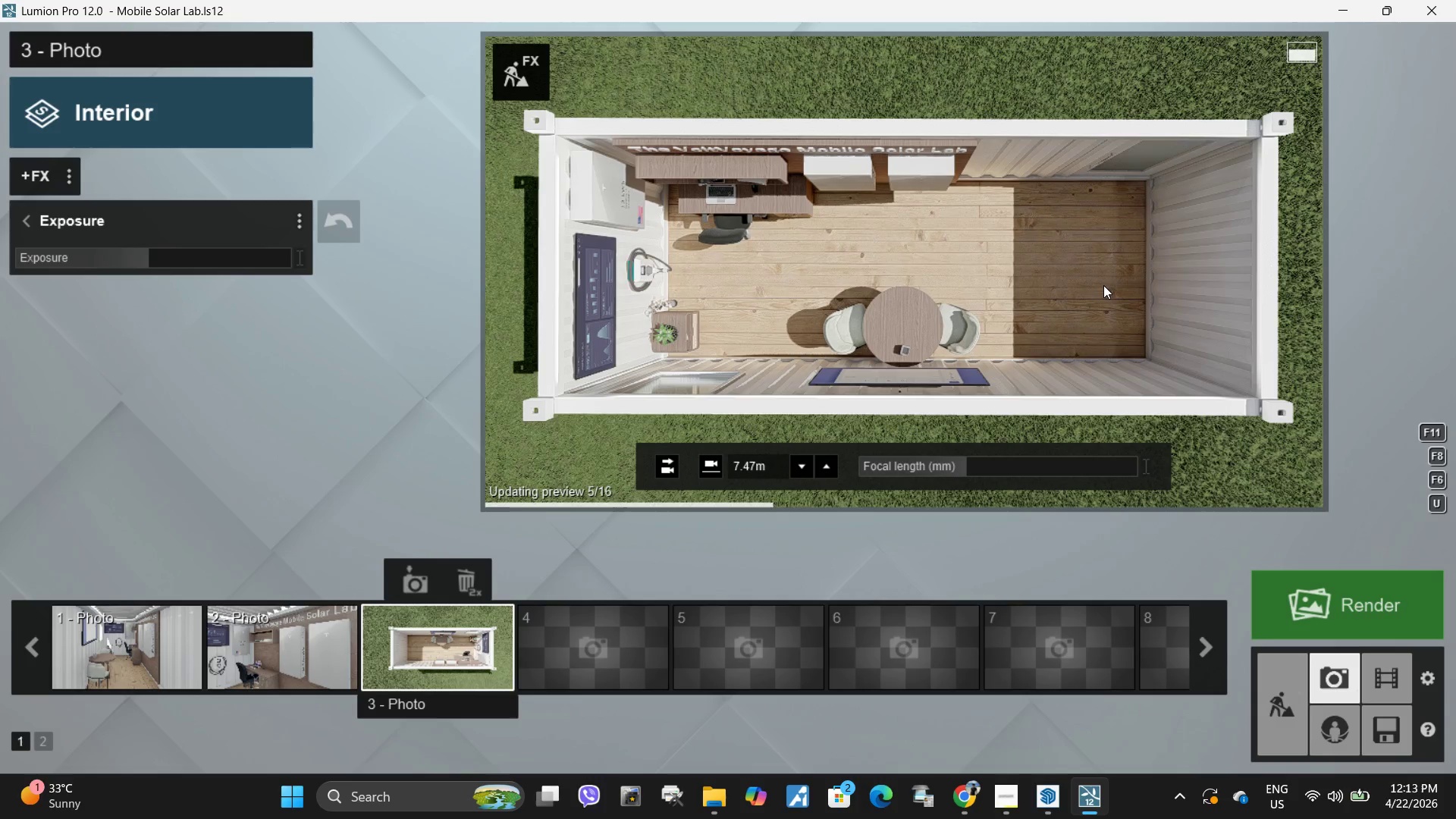 
left_click([911, 246])
 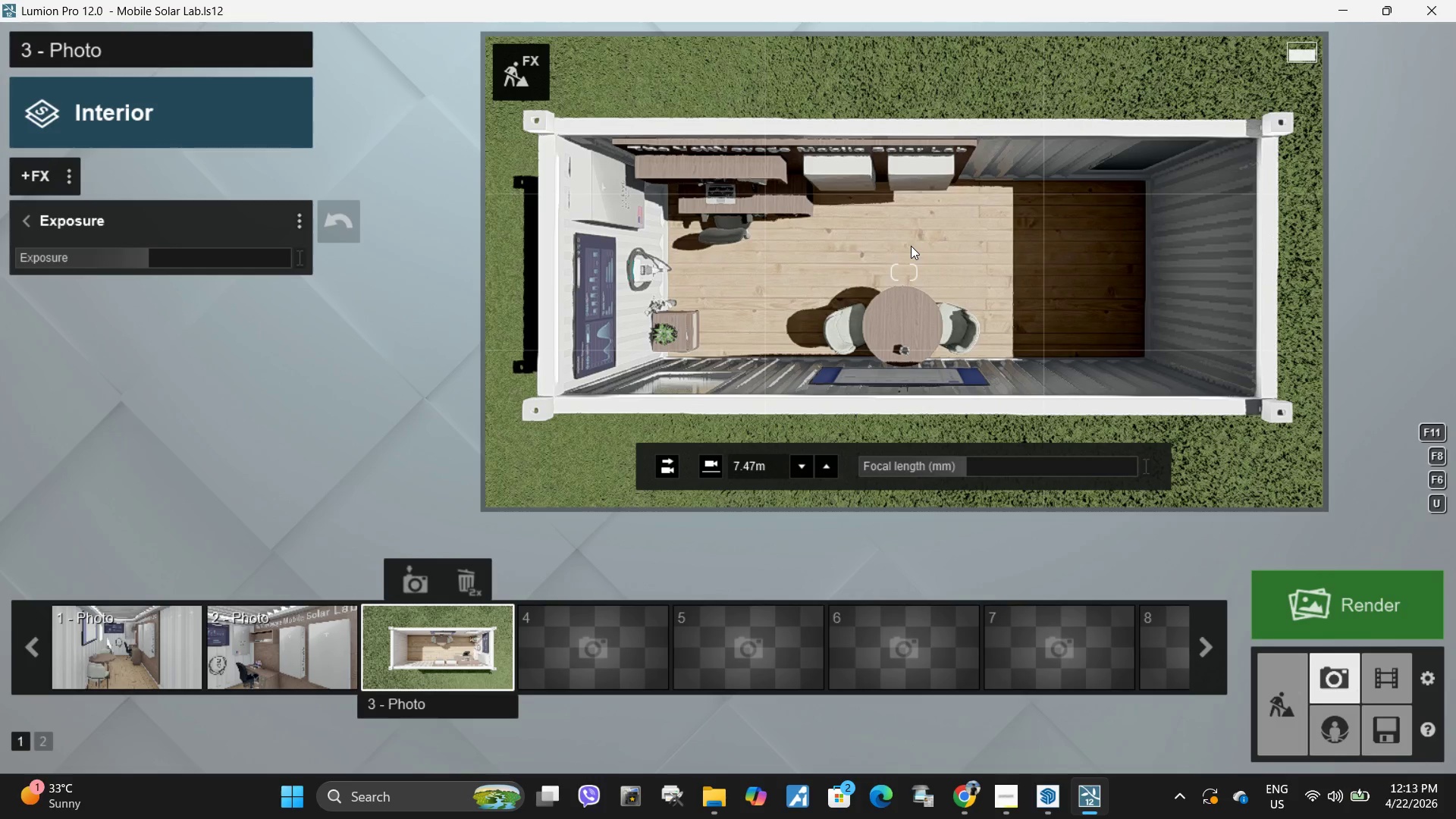 
right_click([911, 246])
 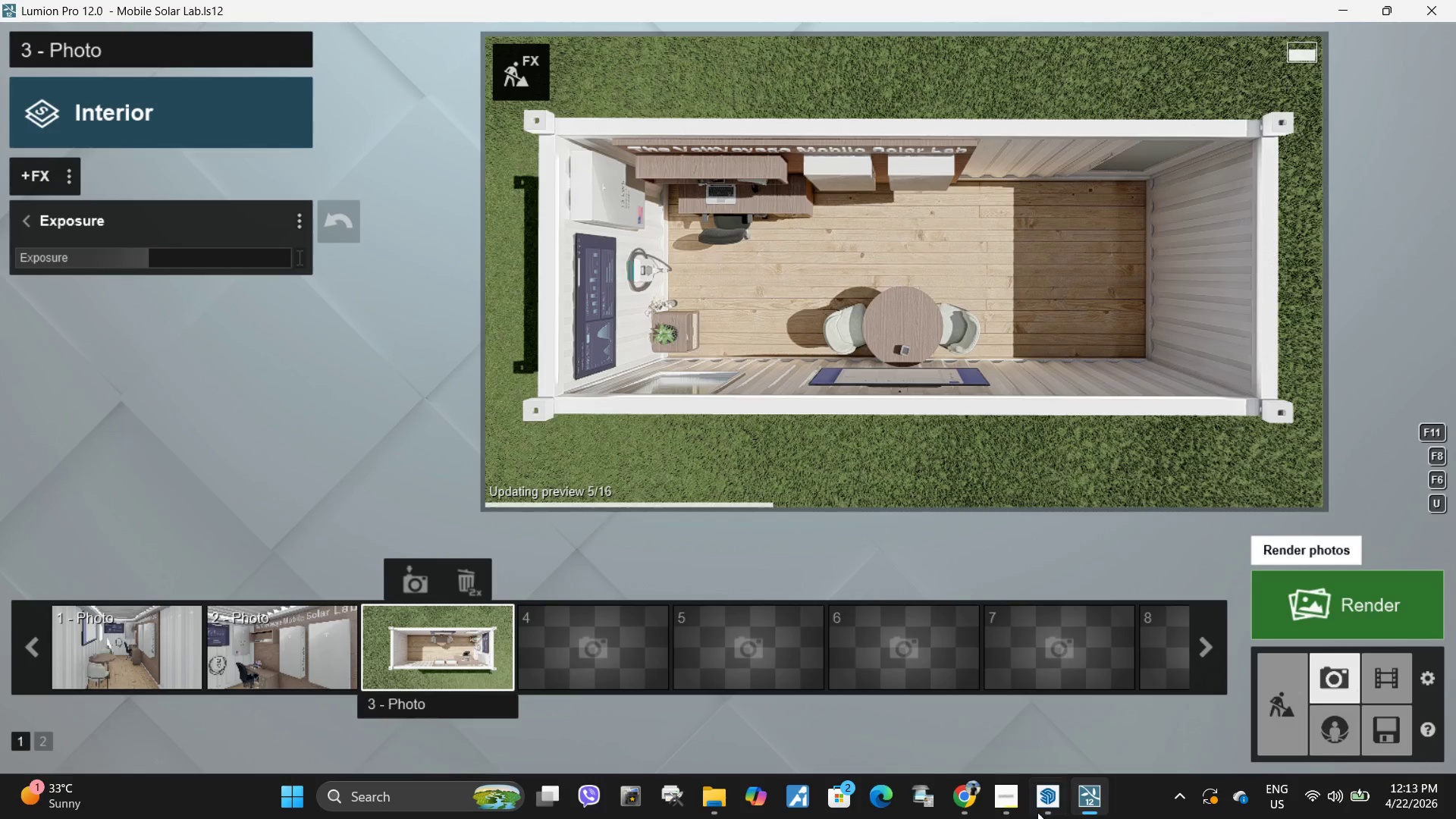 
left_click([1006, 799])